 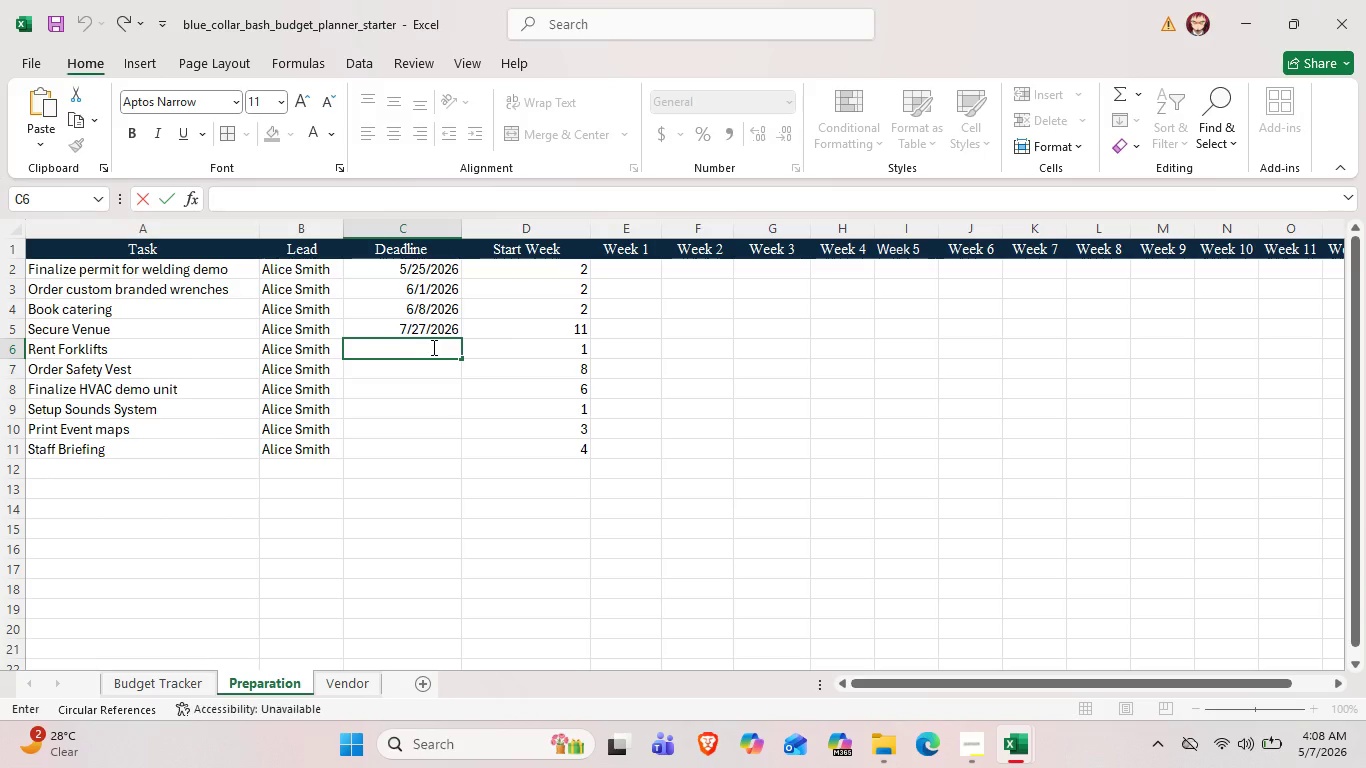 
type(05/25/2)
 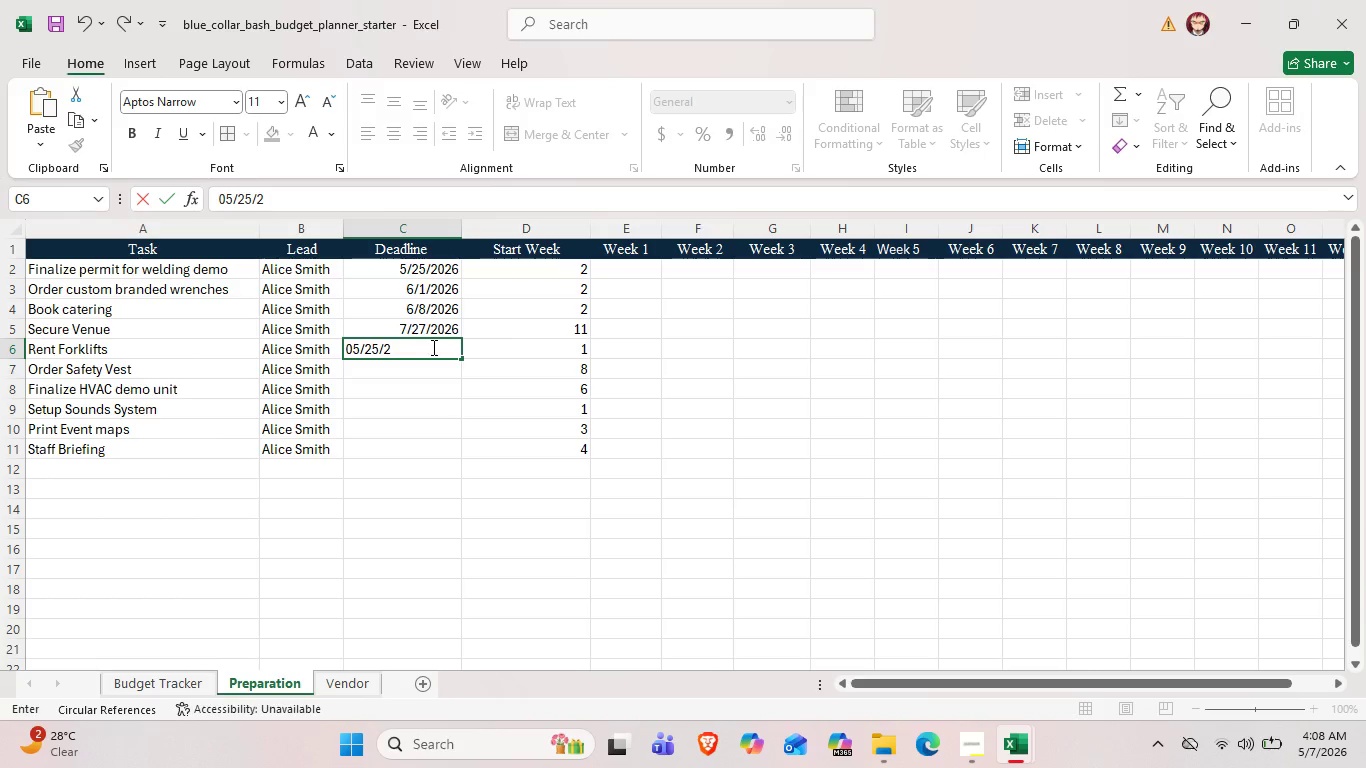 
wait(5.36)
 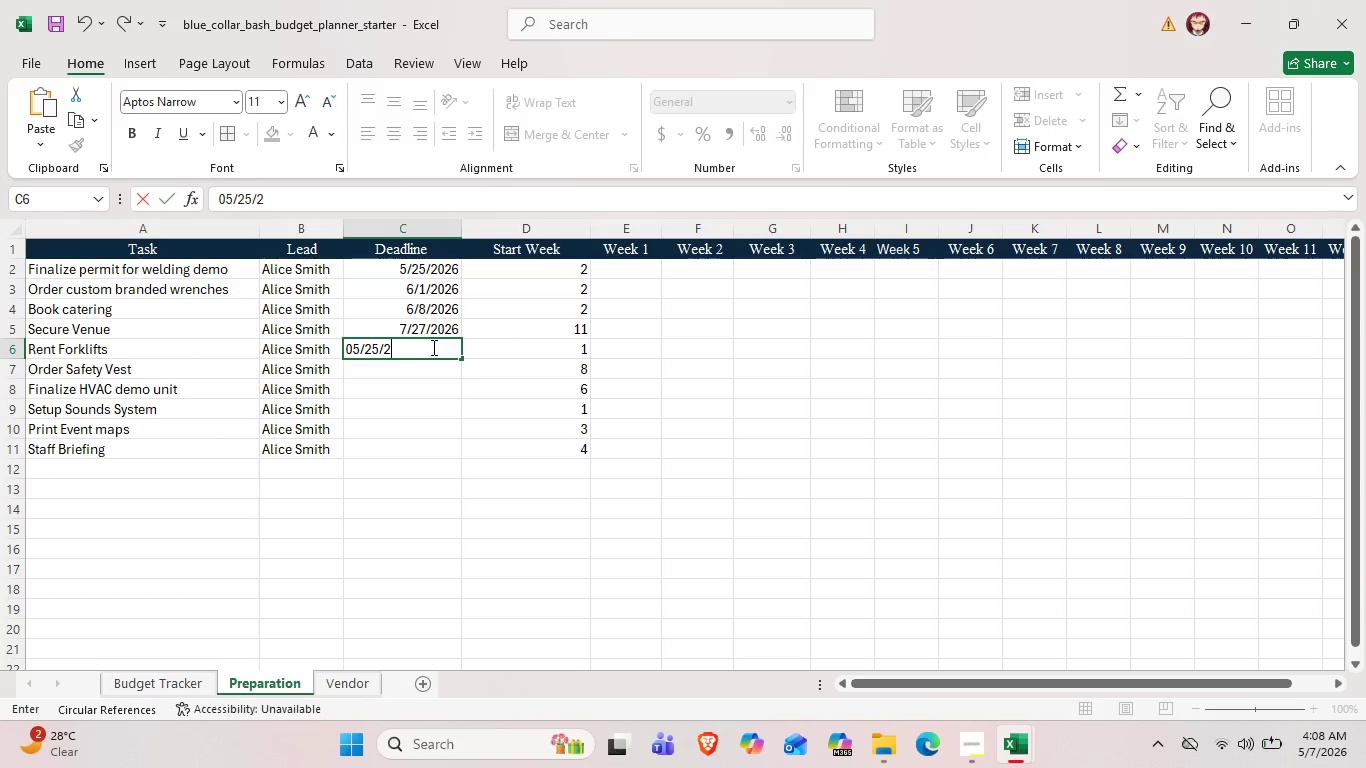 
key(0)
 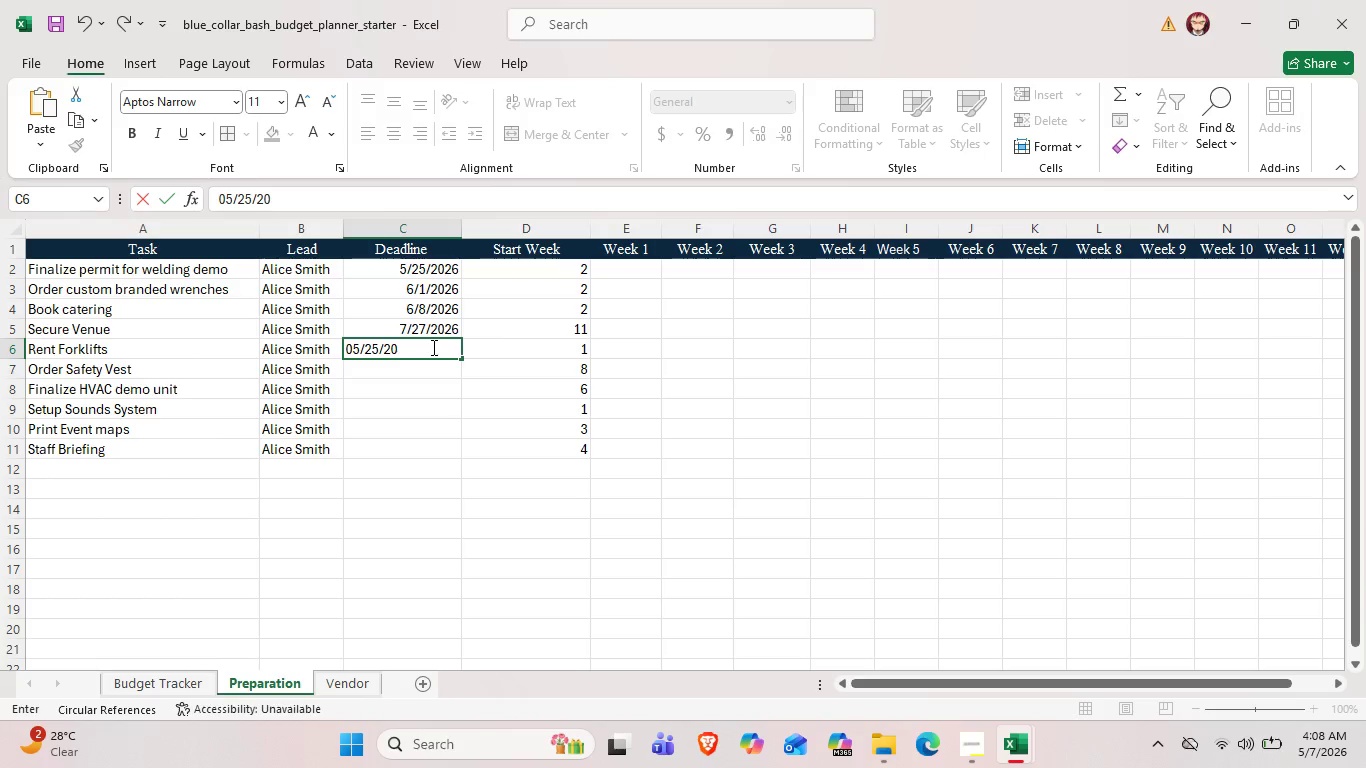 
type(26)
 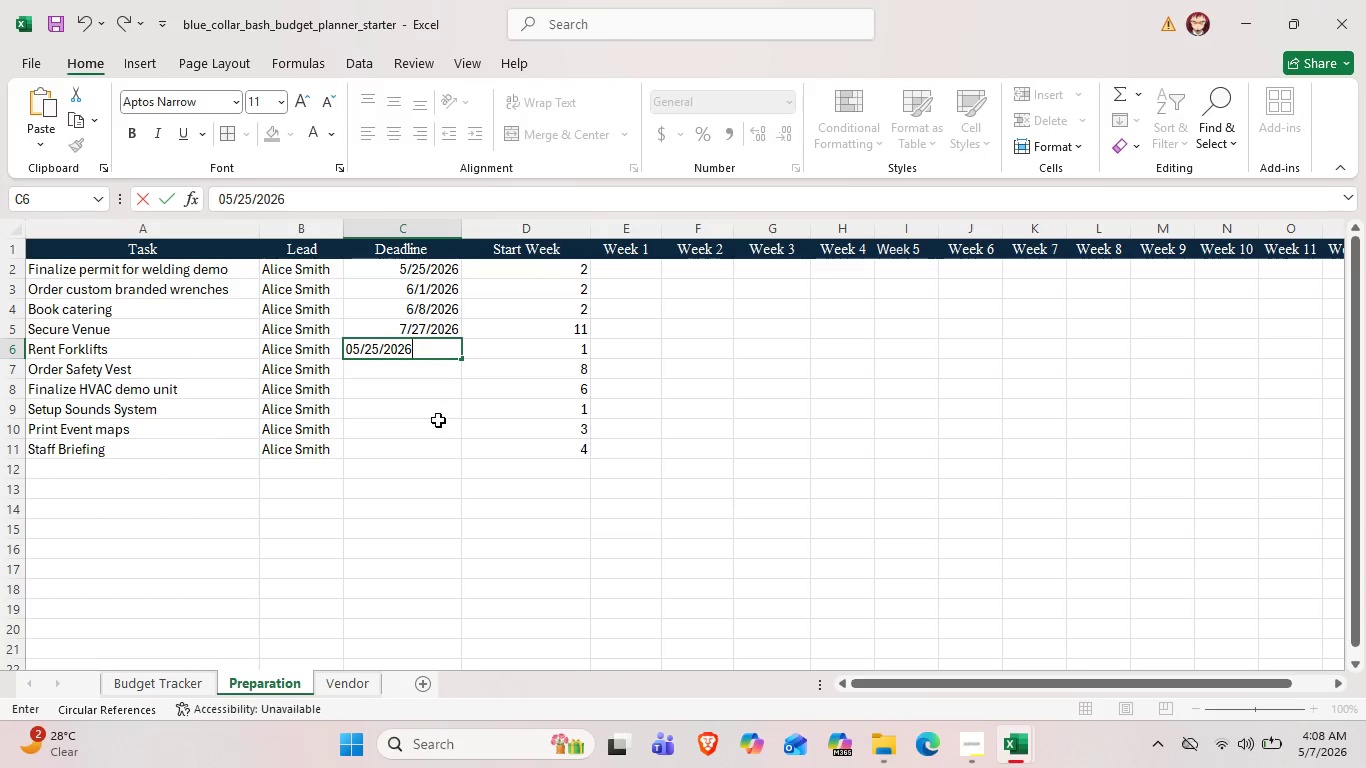 
left_click([438, 423])
 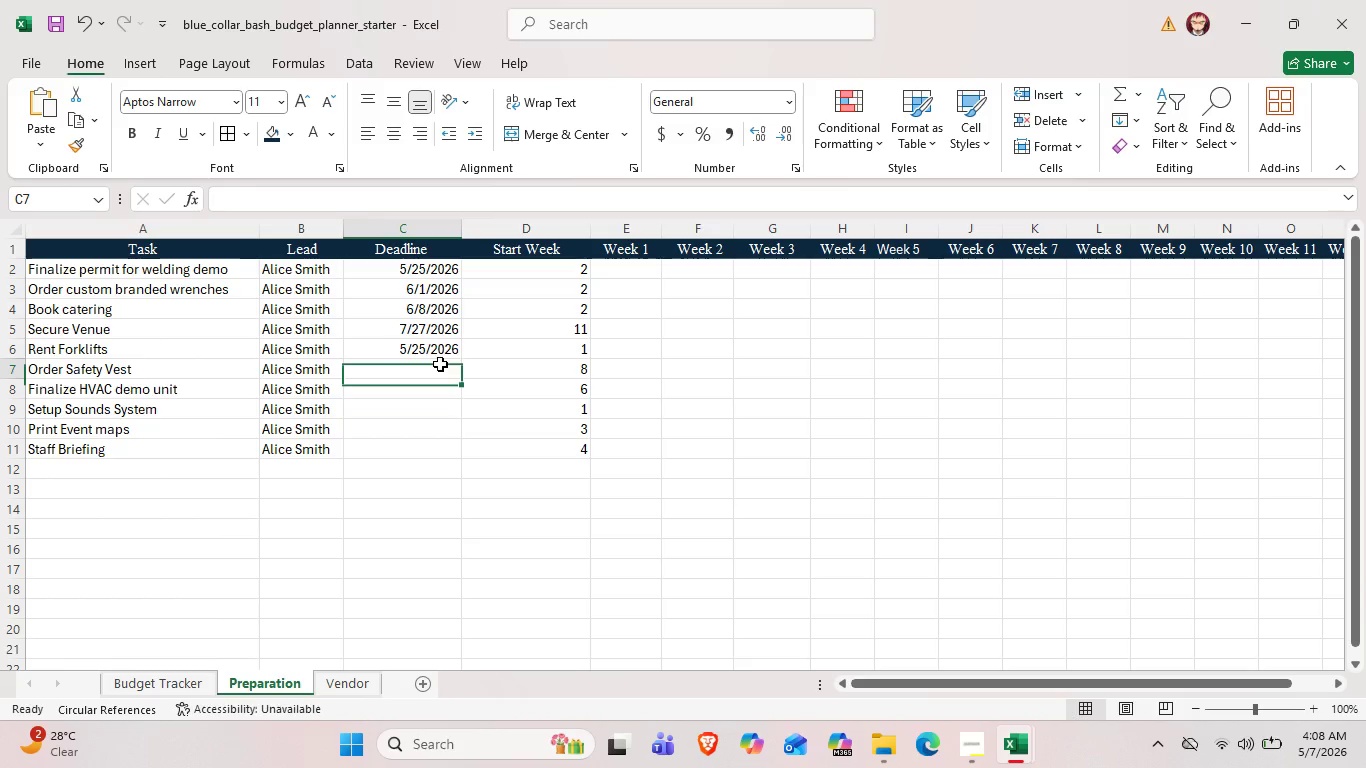 
double_click([440, 364])
 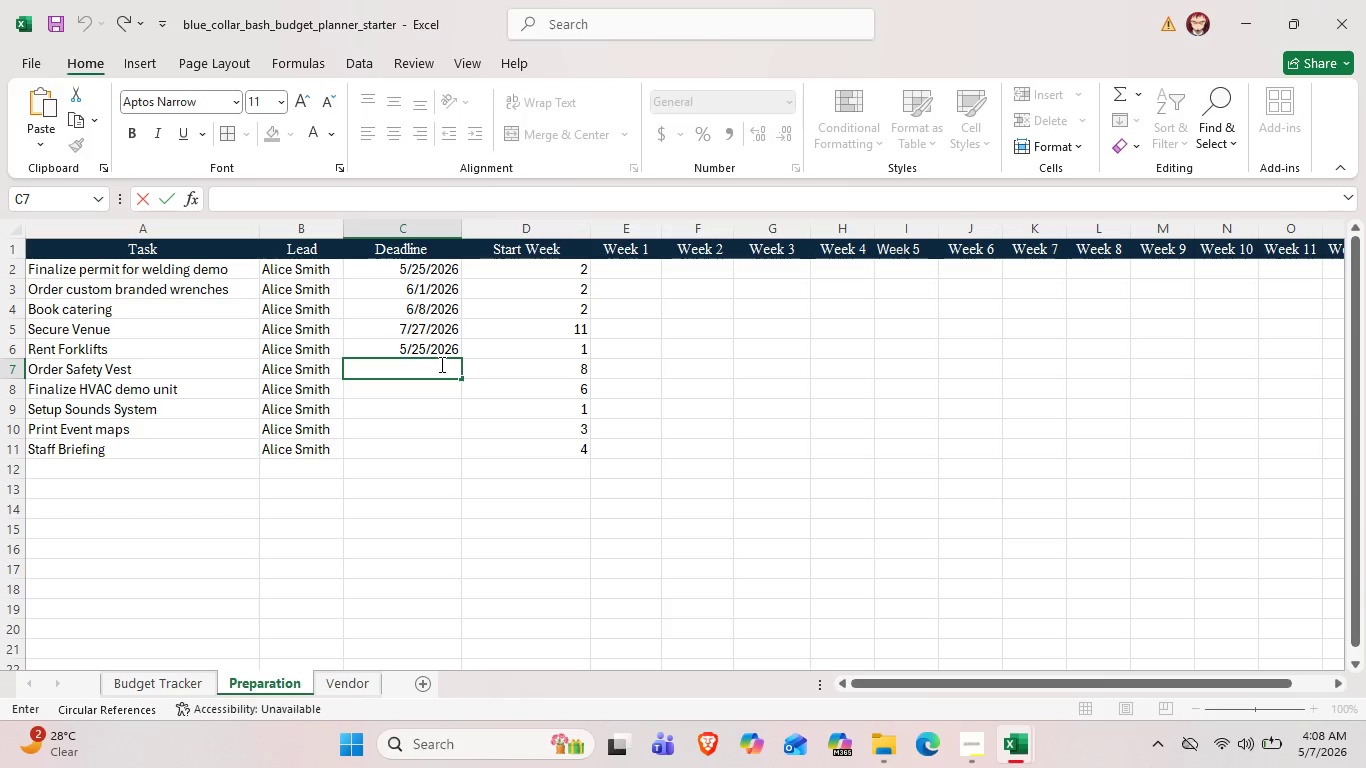 
wait(6.41)
 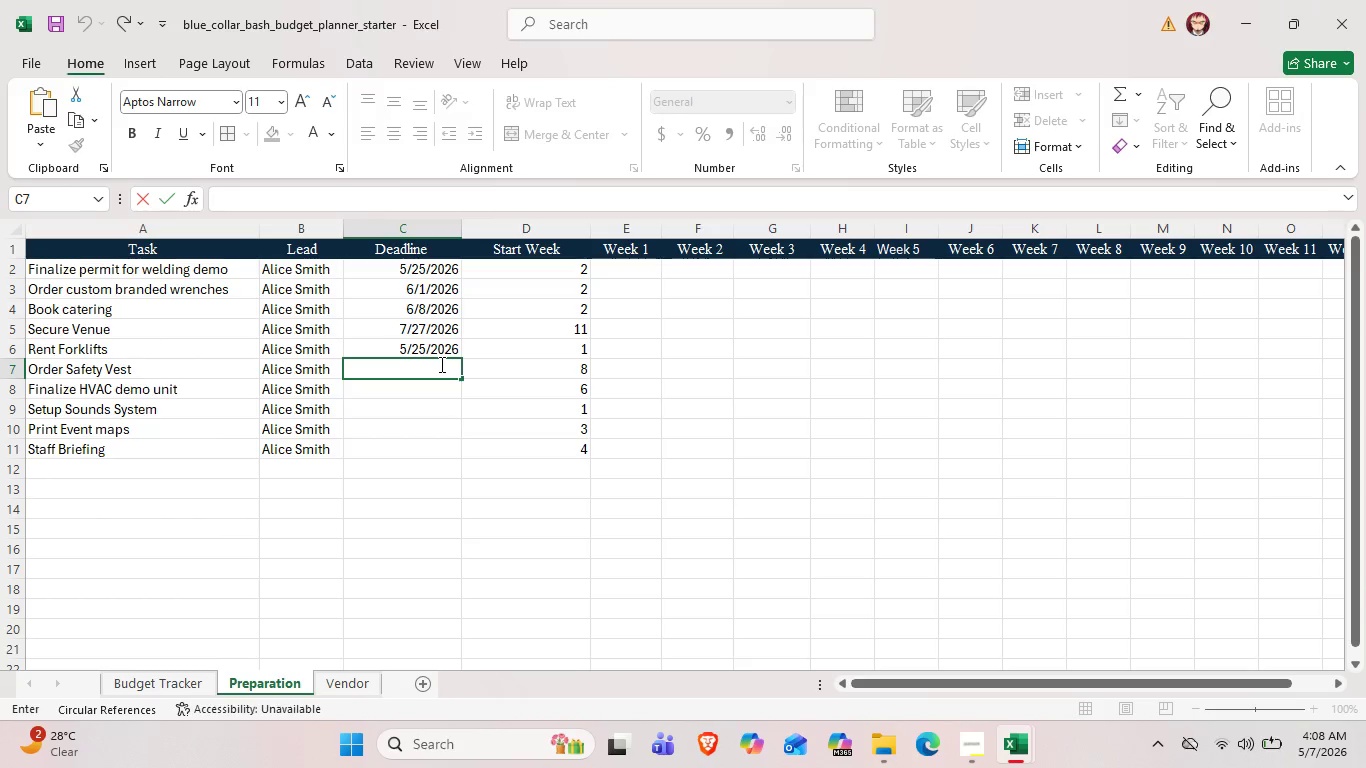 
type(07)
 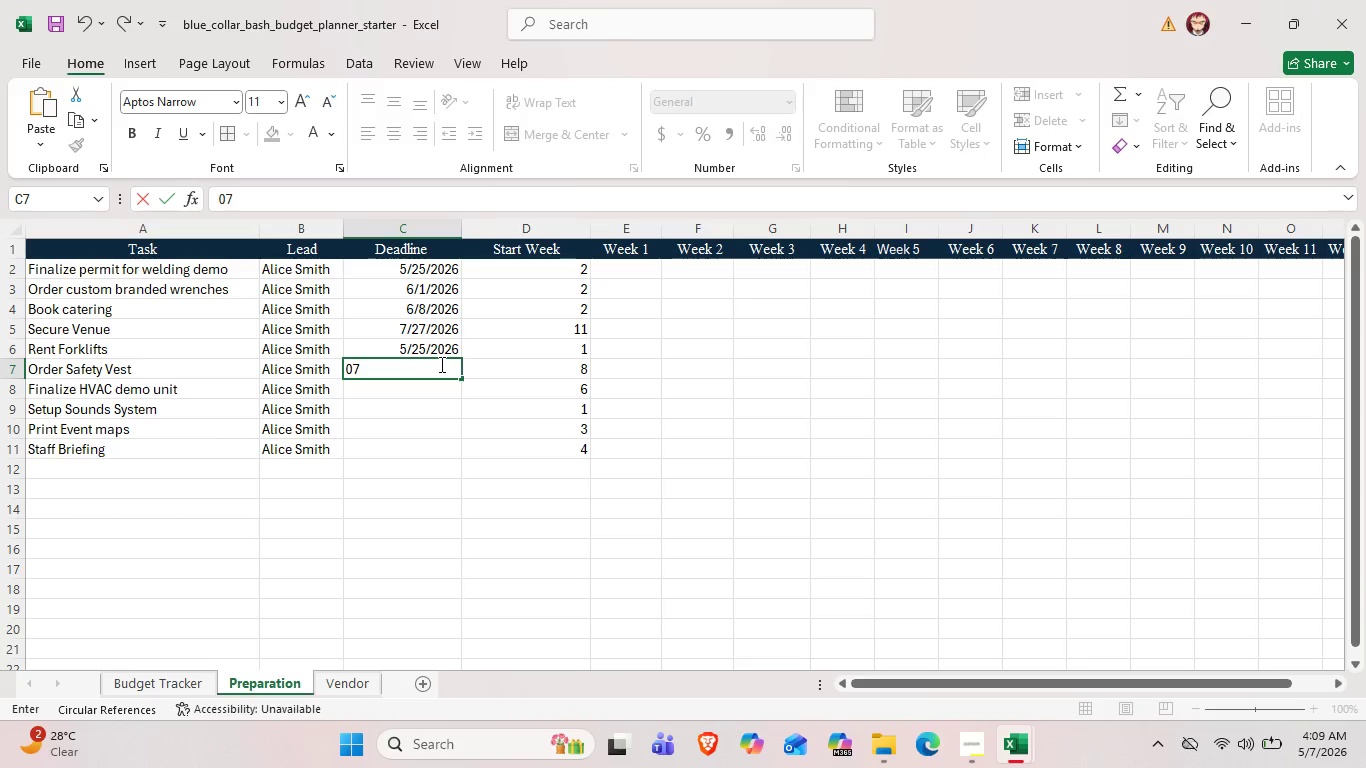 
wait(6.88)
 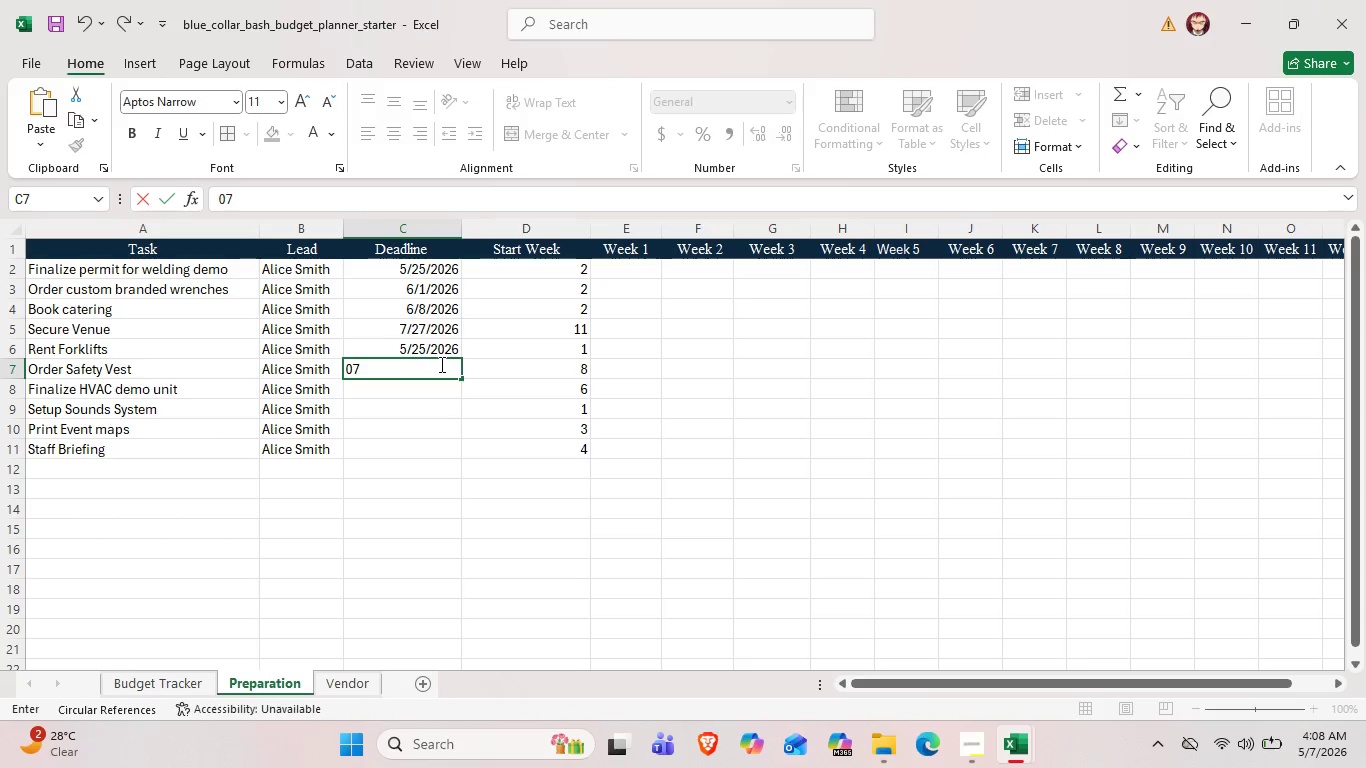 
key(Slash)
 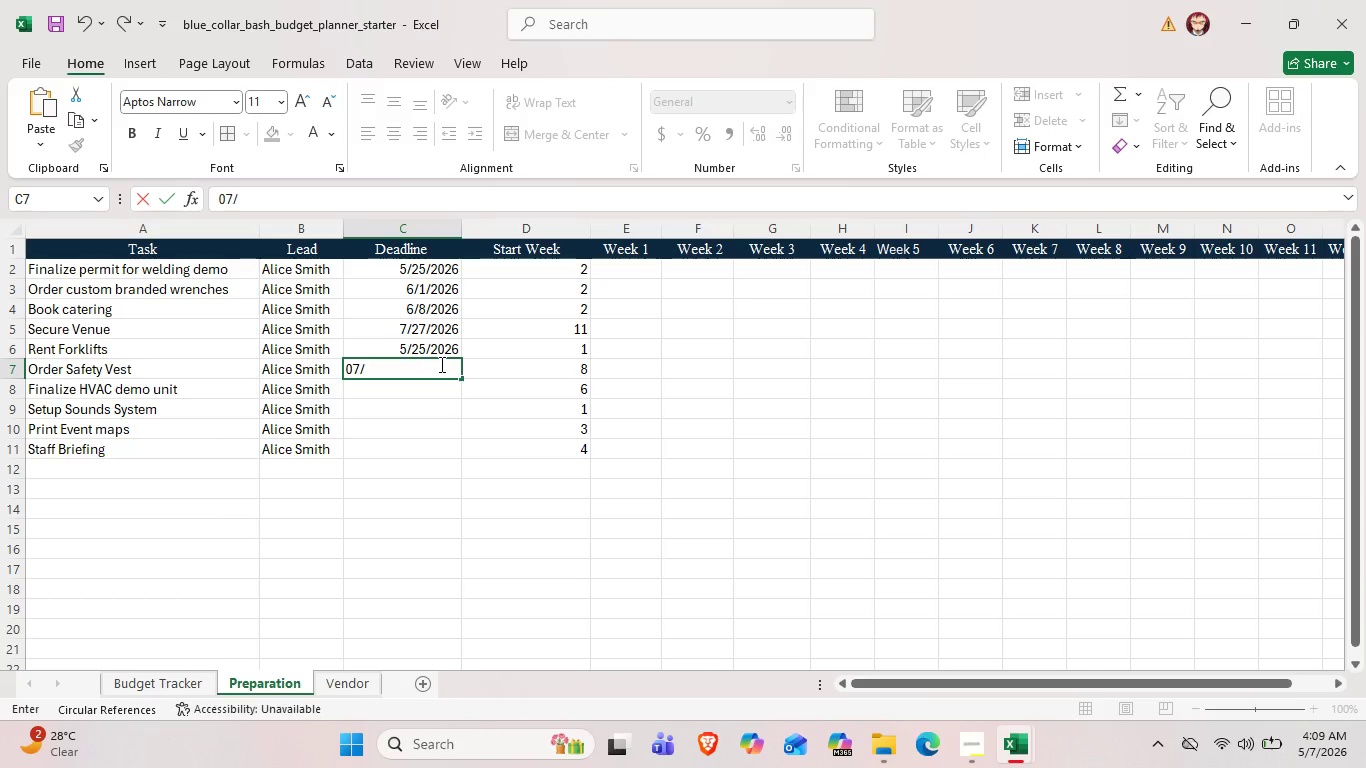 
type(20/2-29)
key(Backspace)
key(Backspace)
key(Backspace)
type(026)
 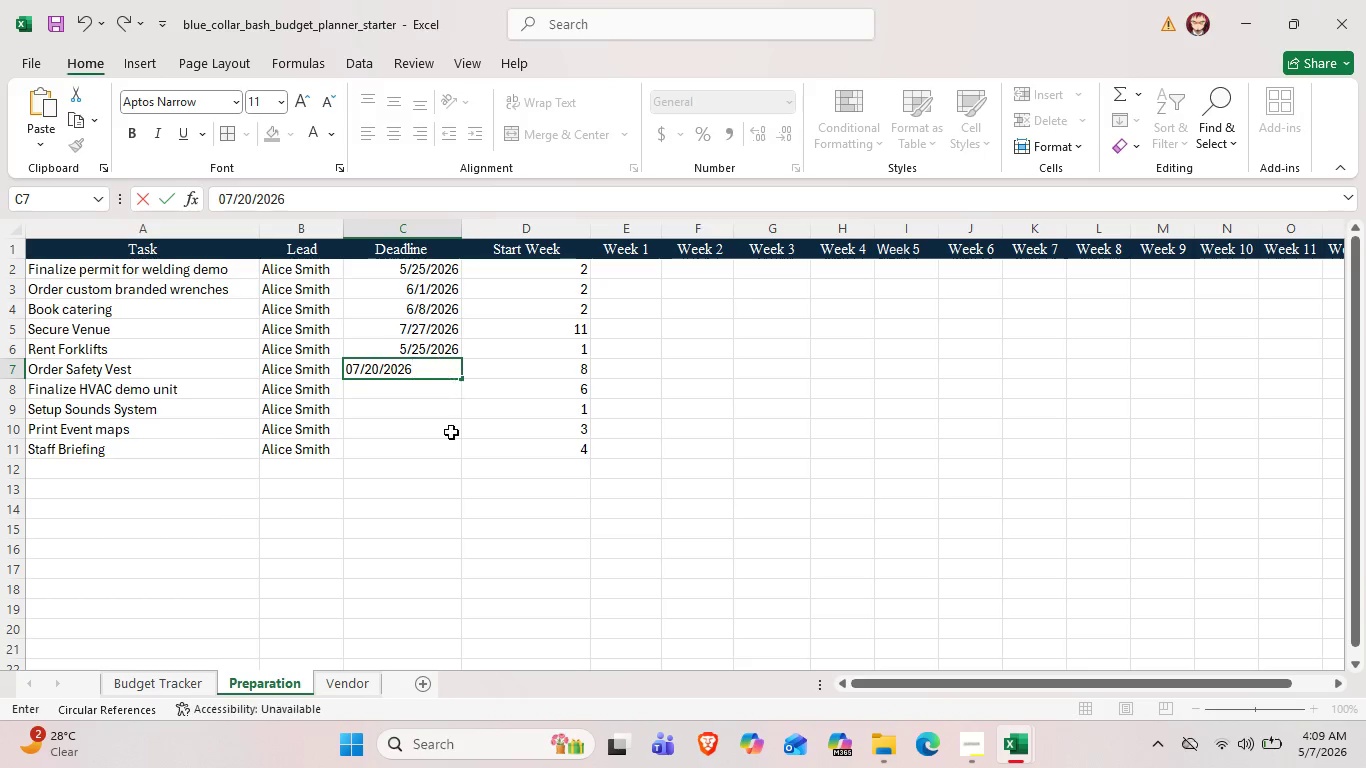 
left_click([451, 432])
 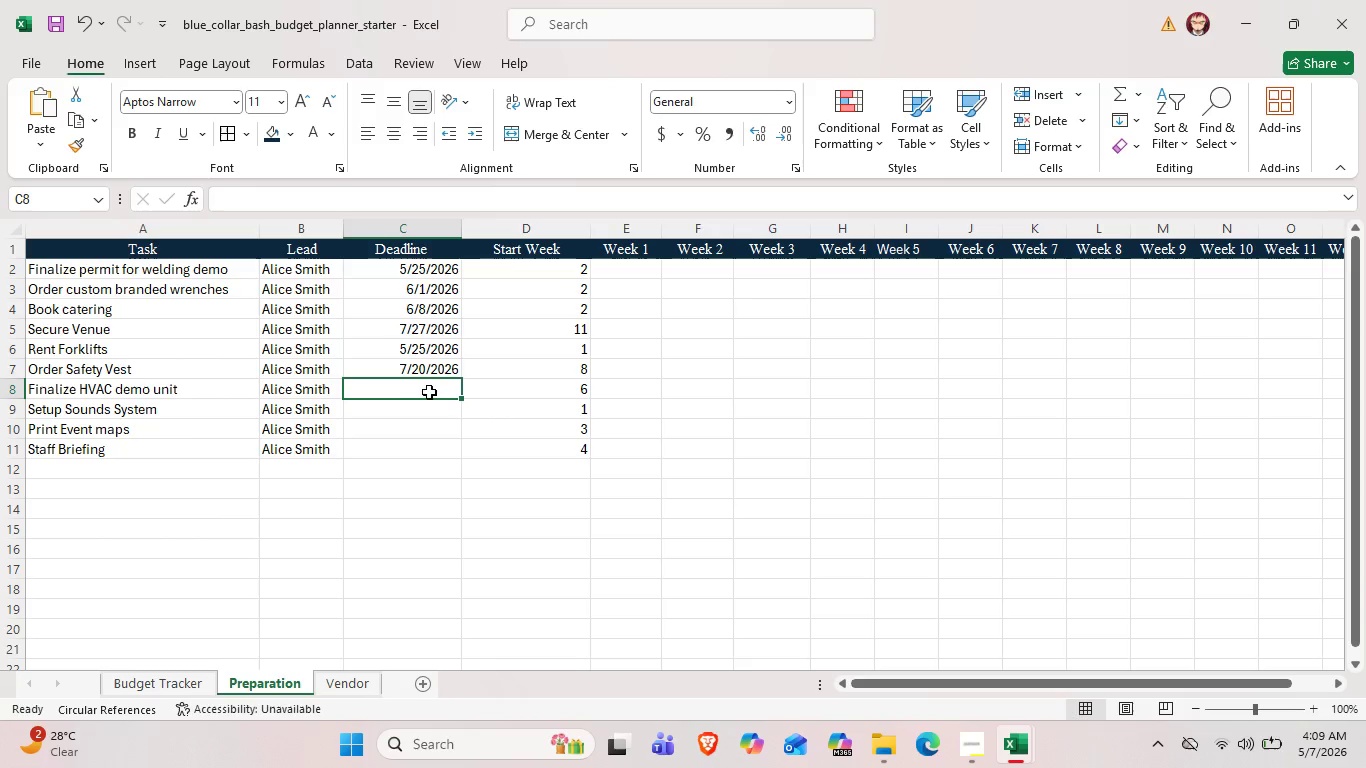 
double_click([429, 392])
 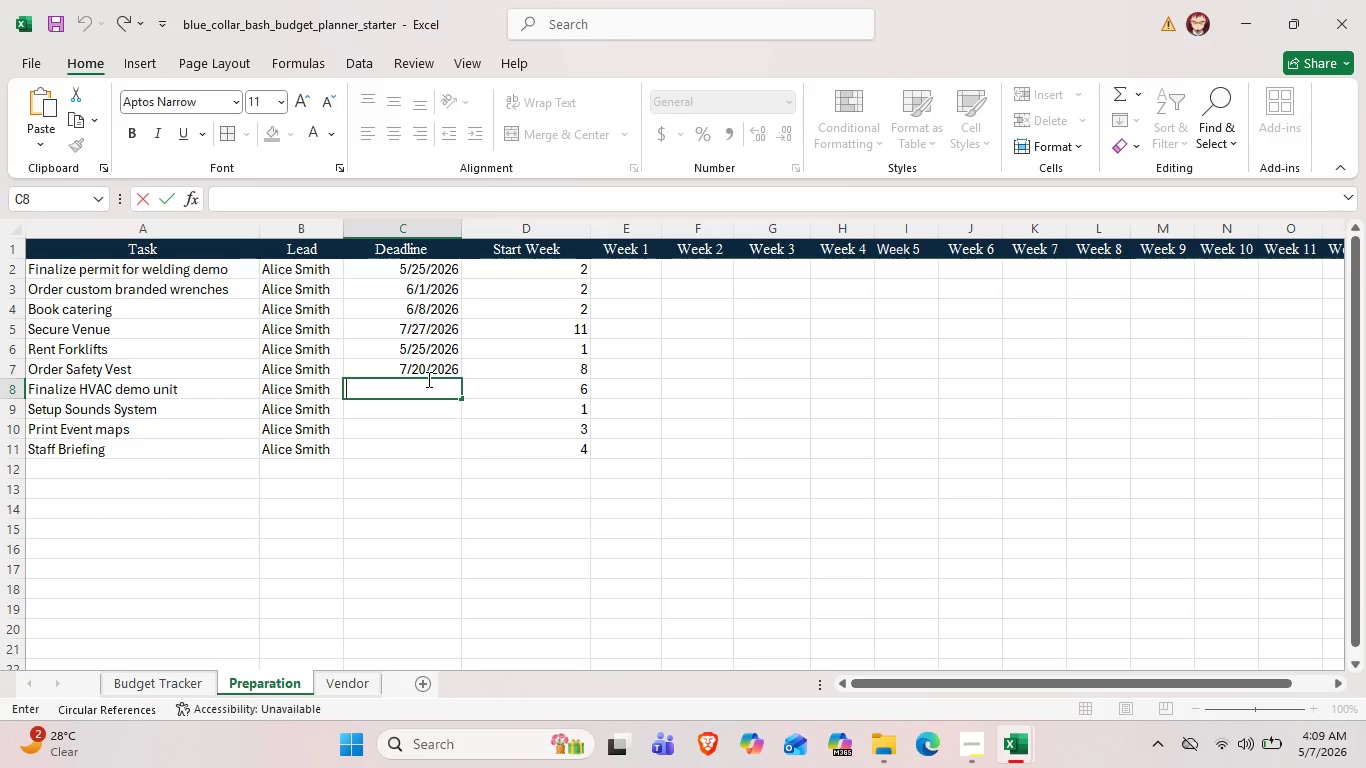 
wait(6.7)
 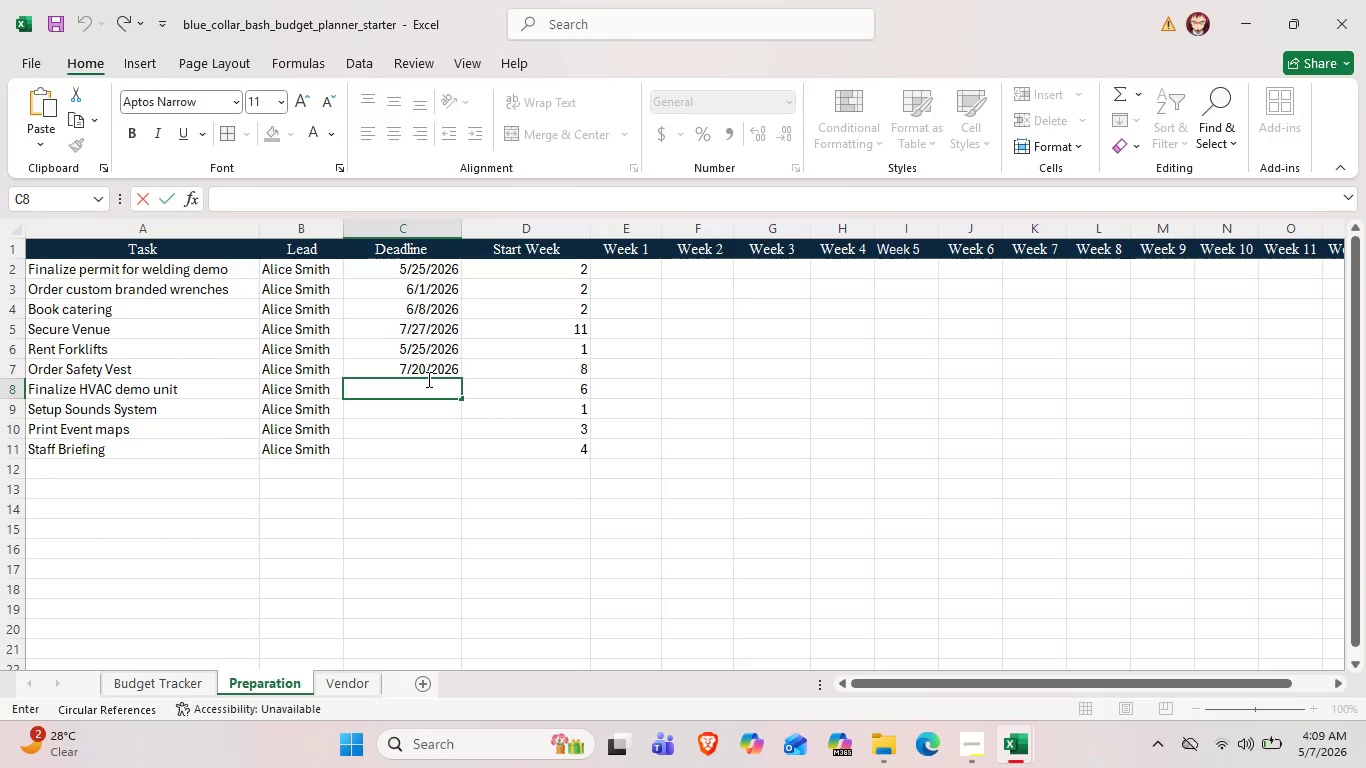 
type(07/06/2-)
key(Backspace)
type(026)
 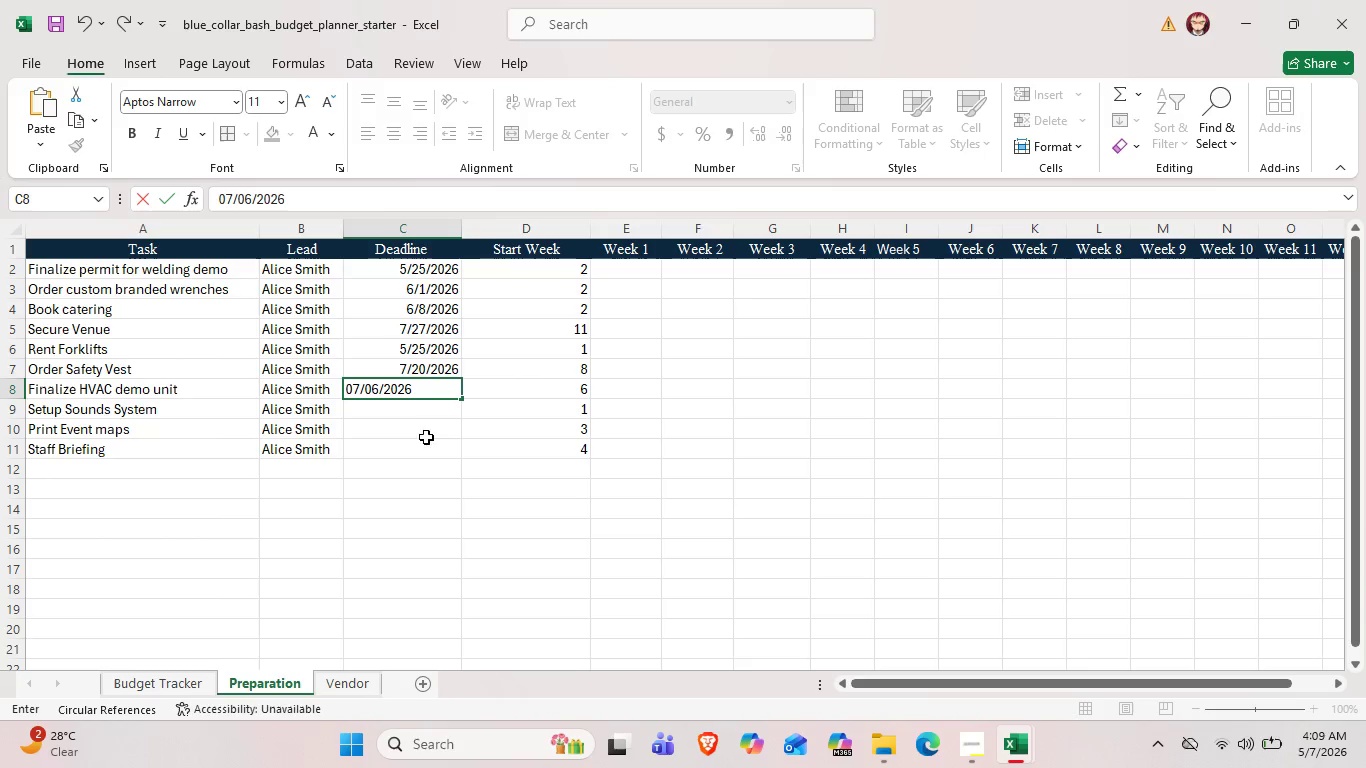 
left_click([425, 462])
 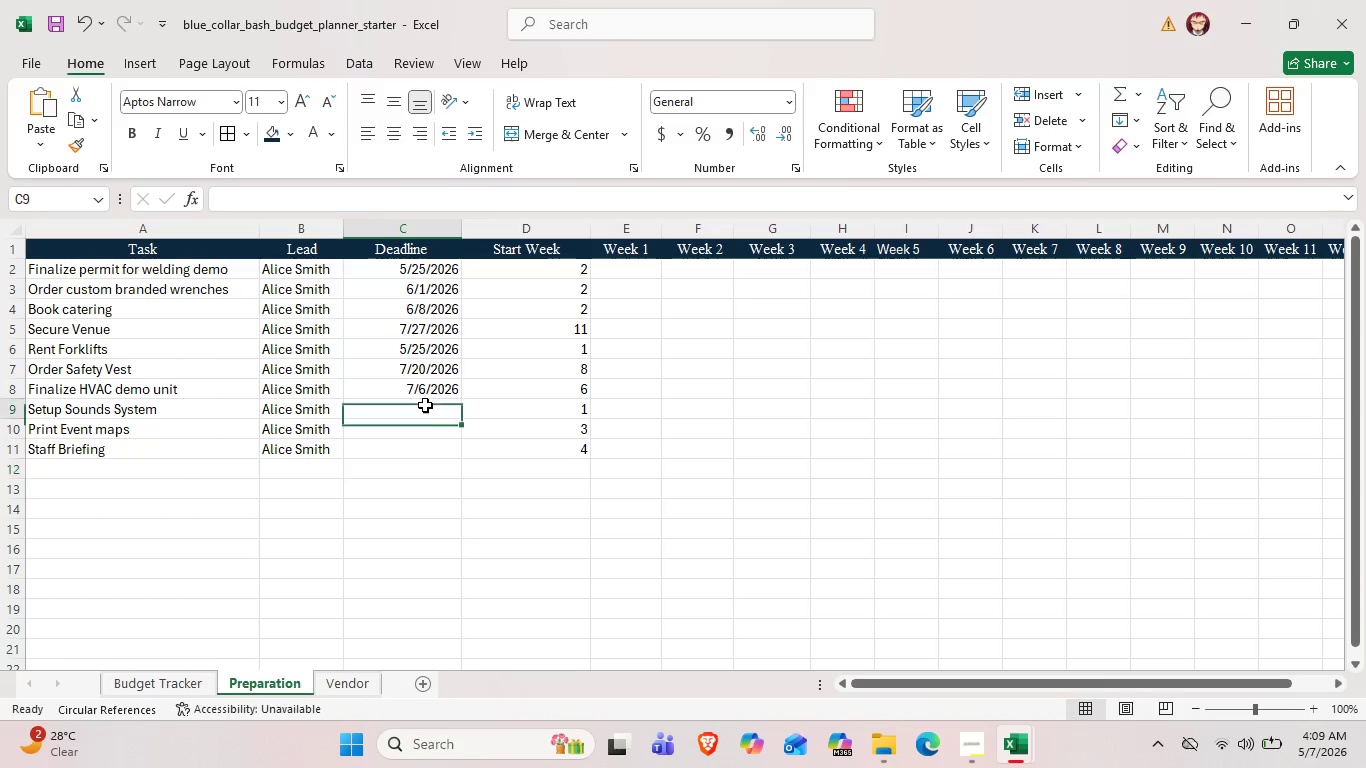 
double_click([425, 405])
 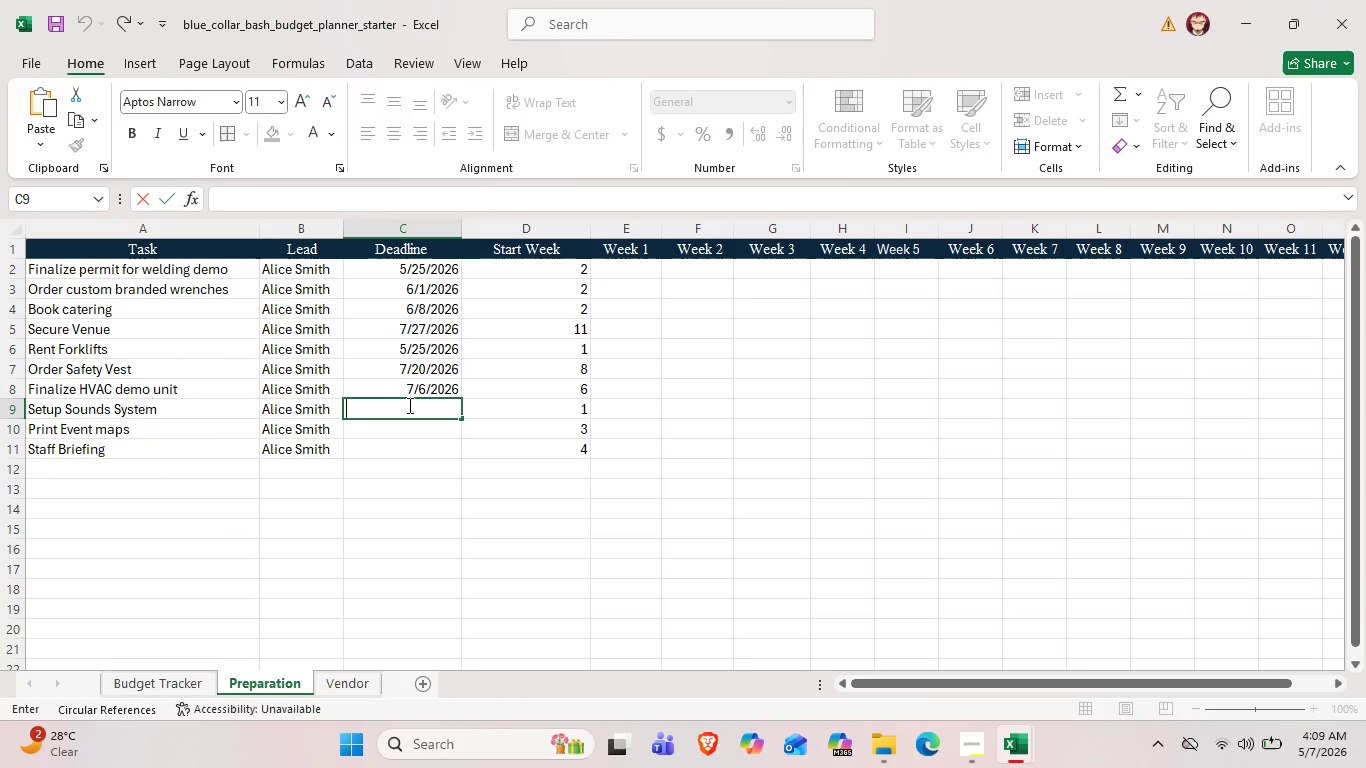 
wait(22.64)
 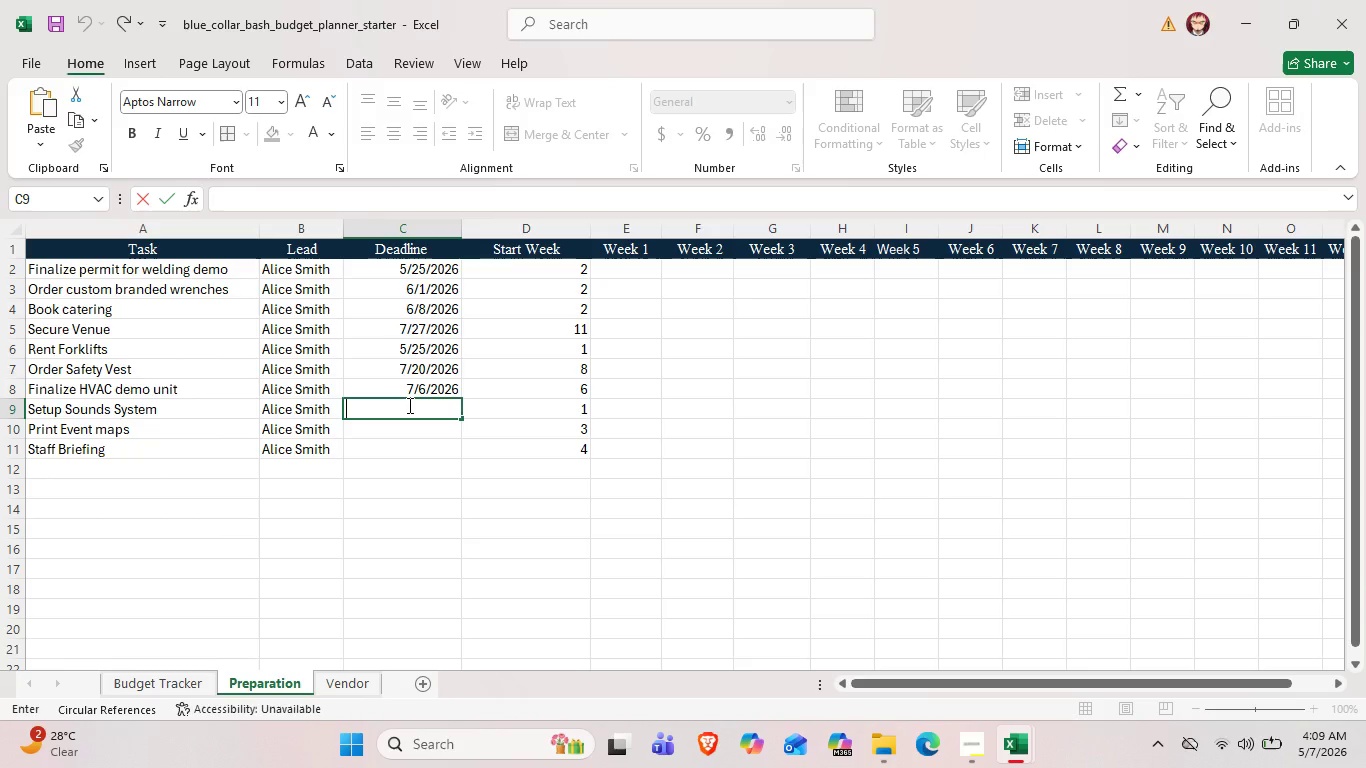 
type(05/18/2026)
 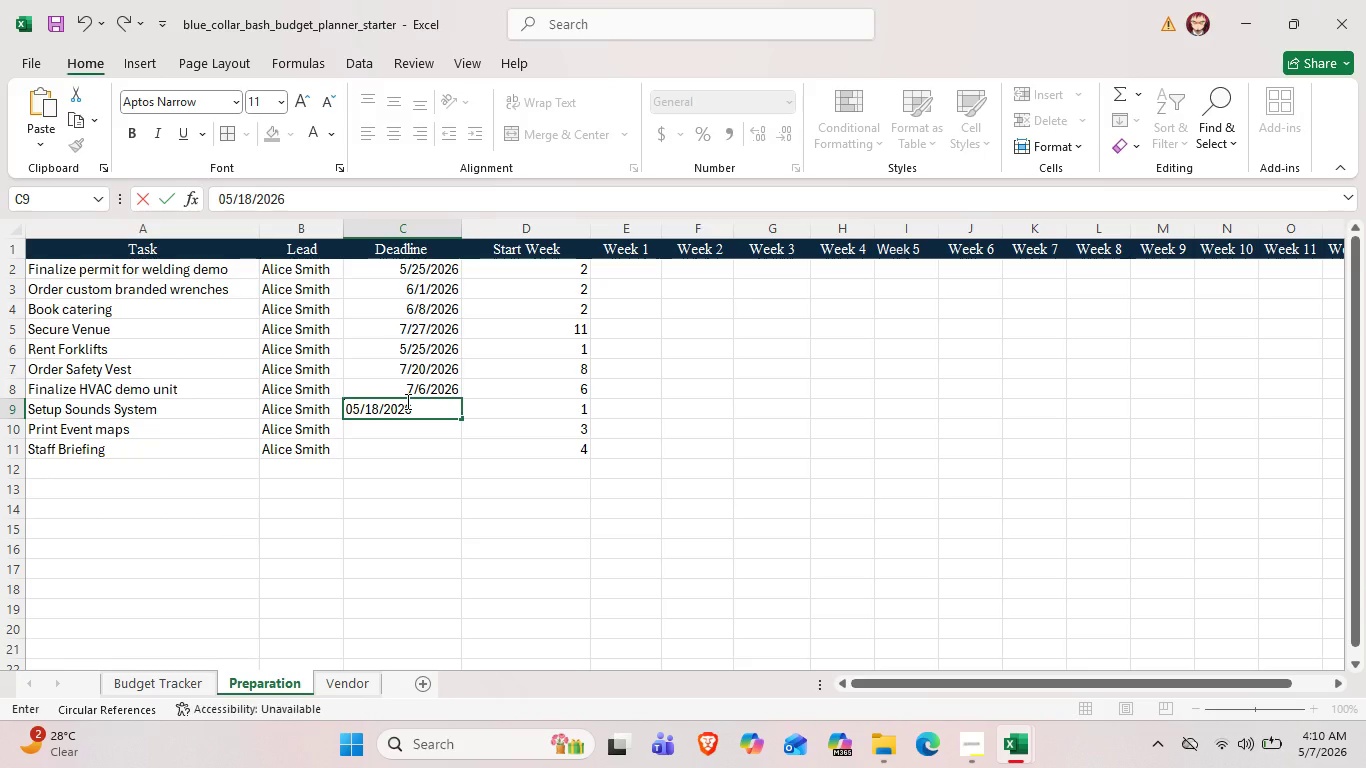 
left_click([395, 508])
 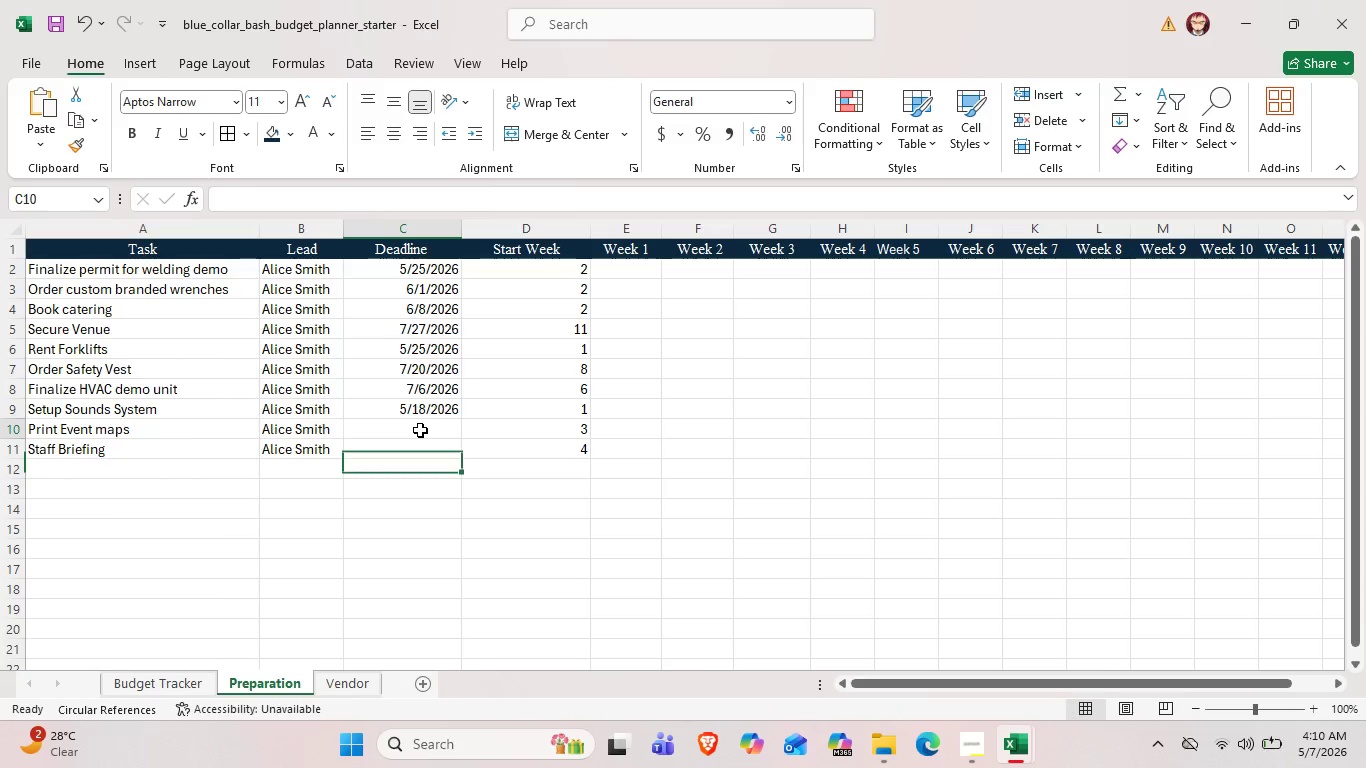 
double_click([420, 429])
 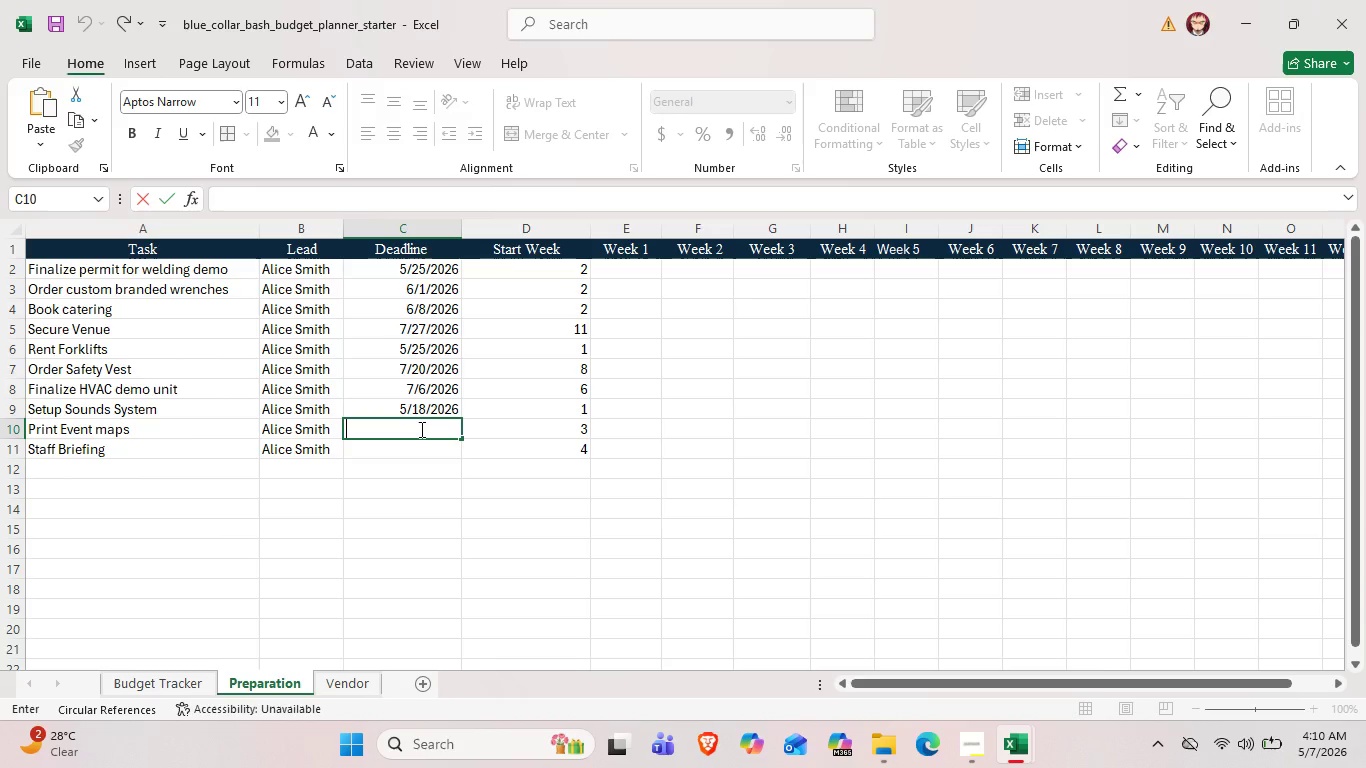 
type(2026/06/08)
 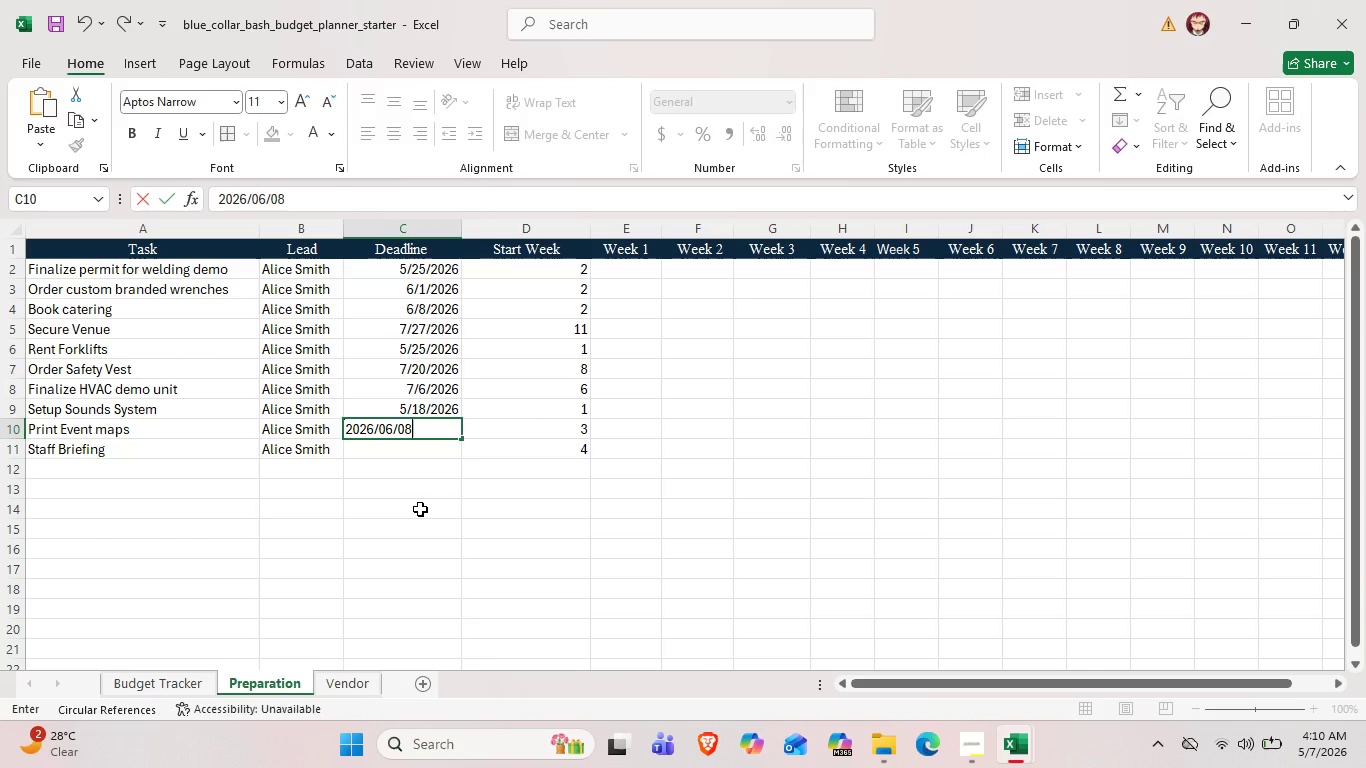 
left_click([420, 509])
 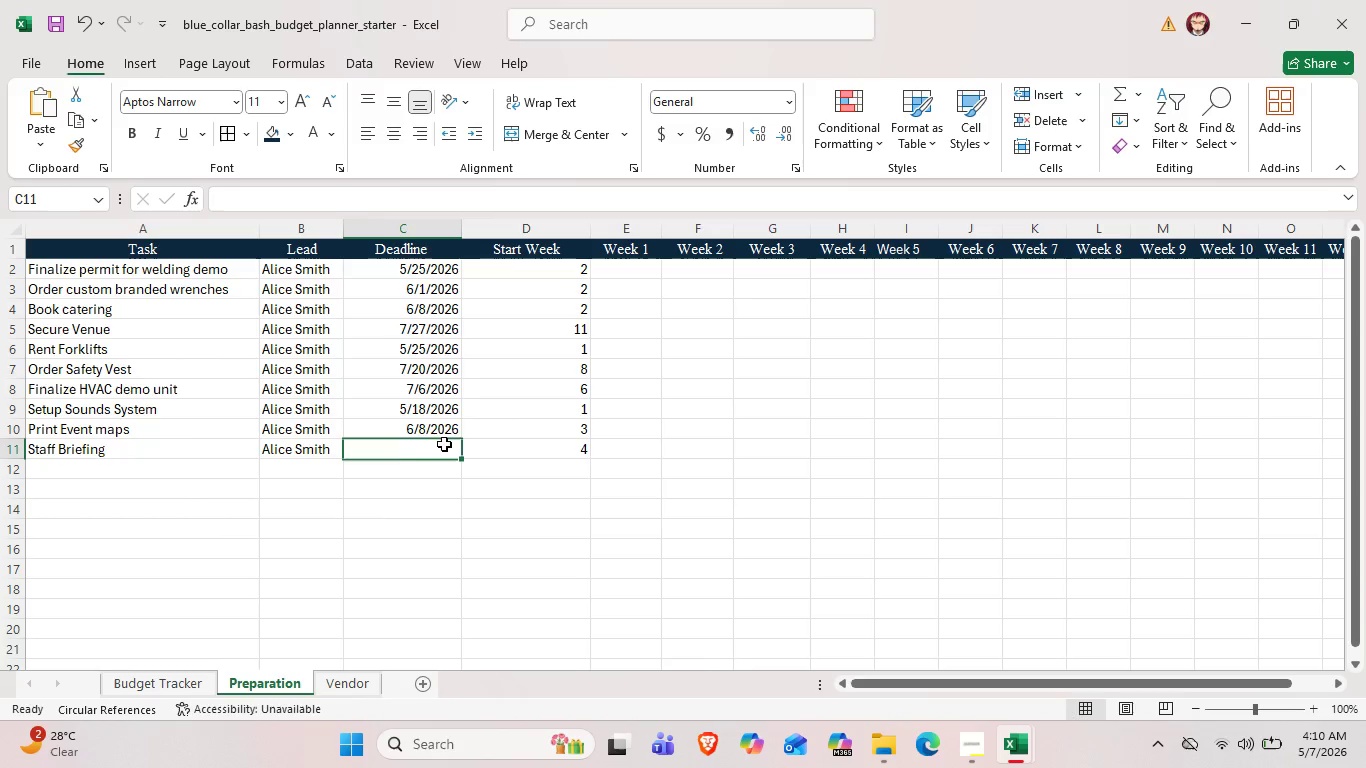 
double_click([444, 444])
 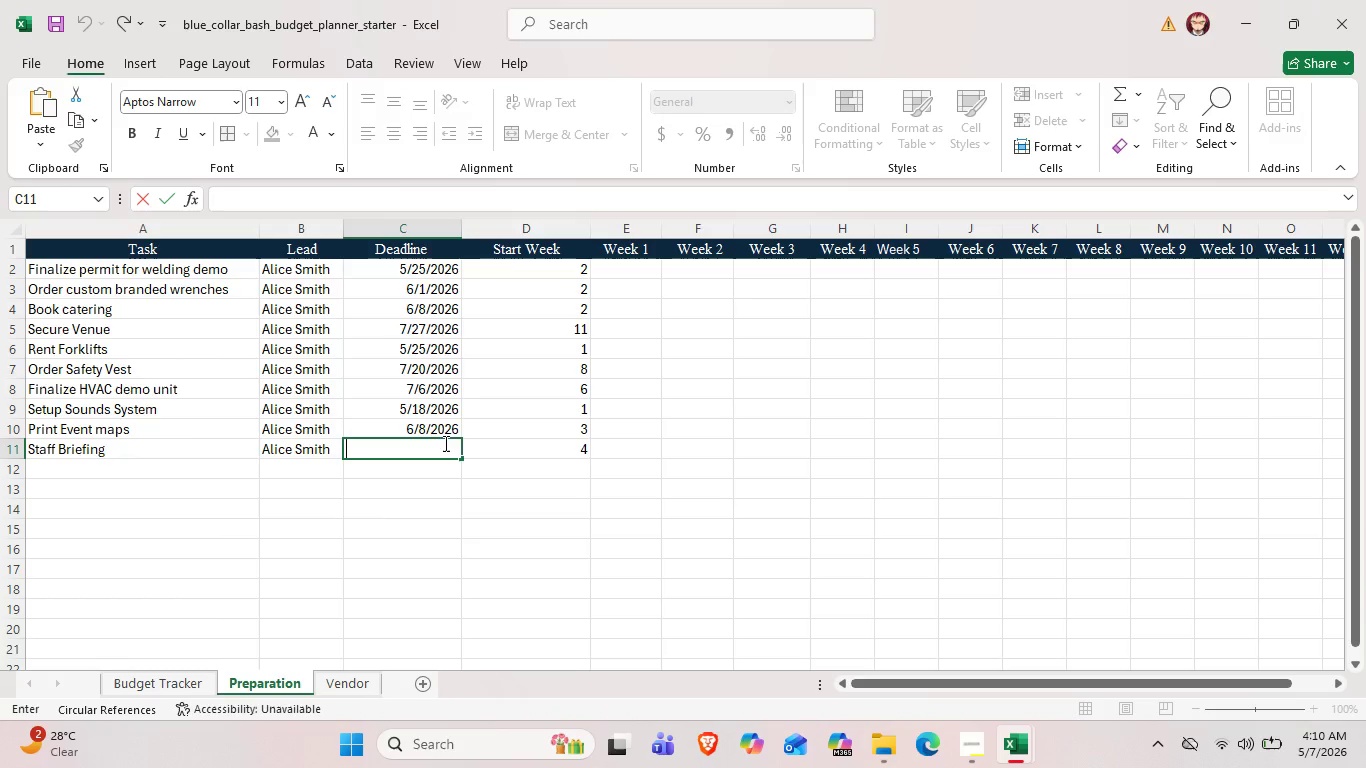 
type(2026)
 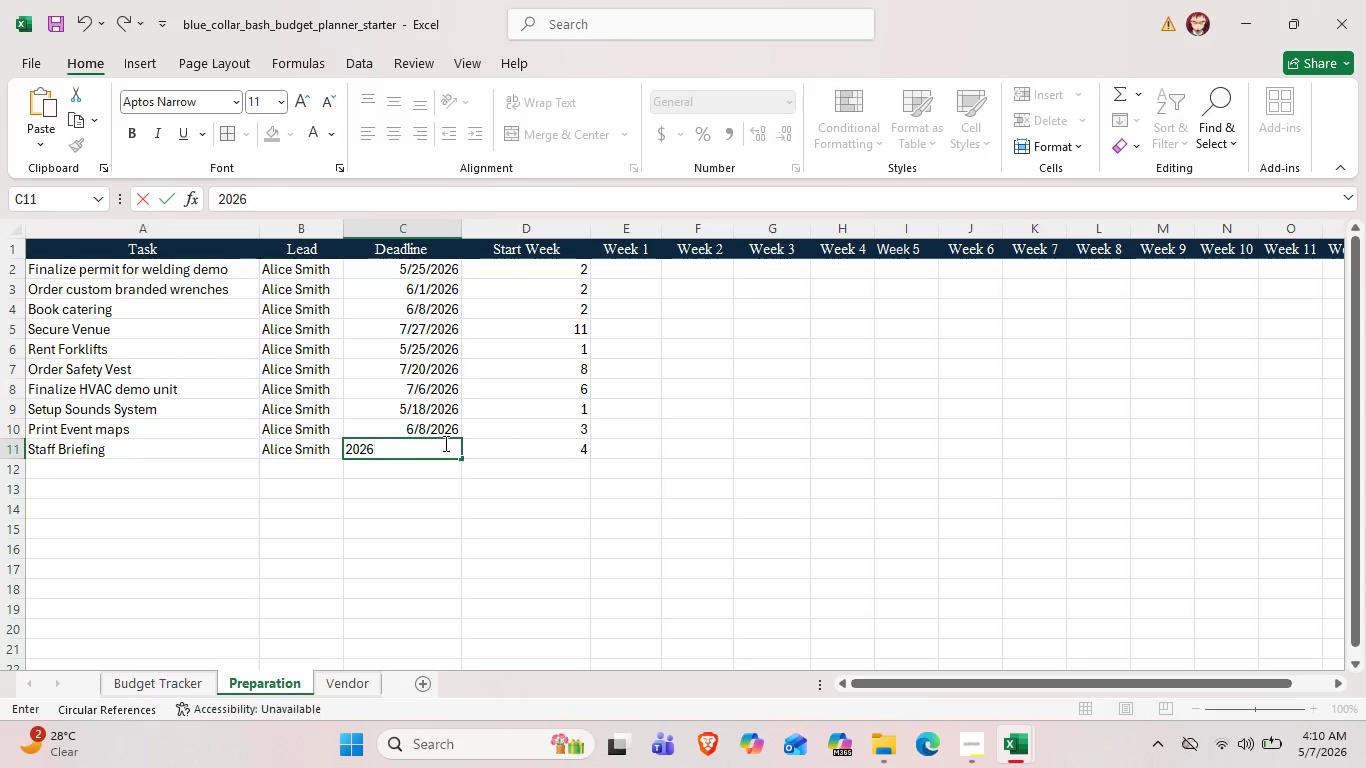 
key(Minus)
 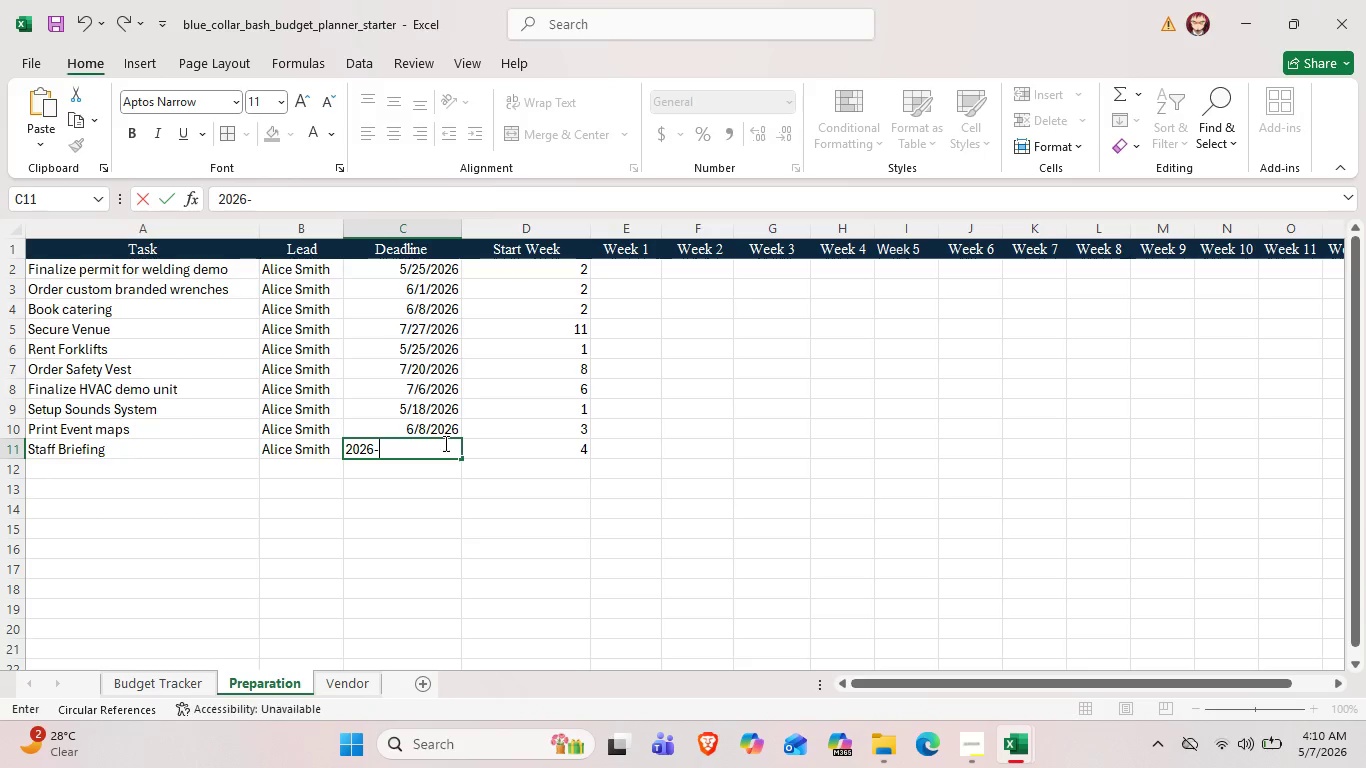 
type(06-08)
 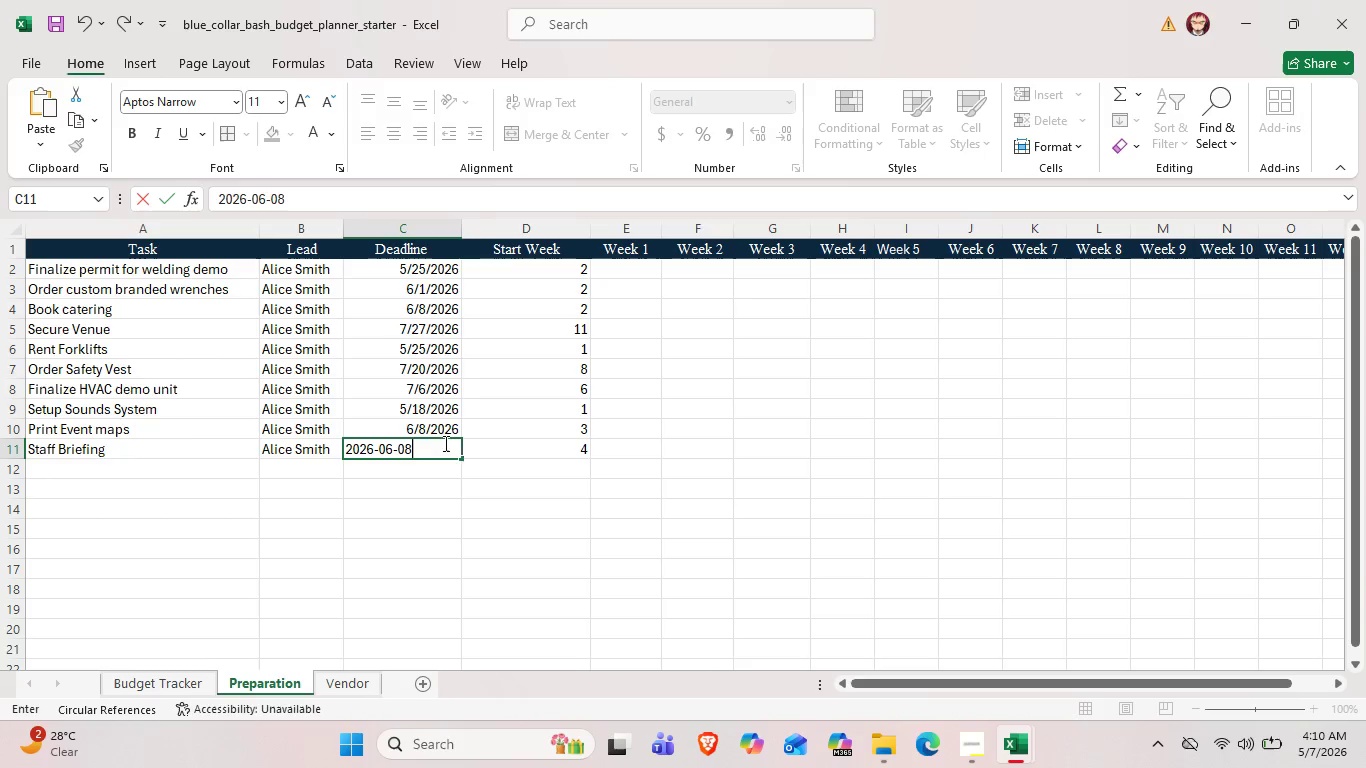 
left_click([459, 540])
 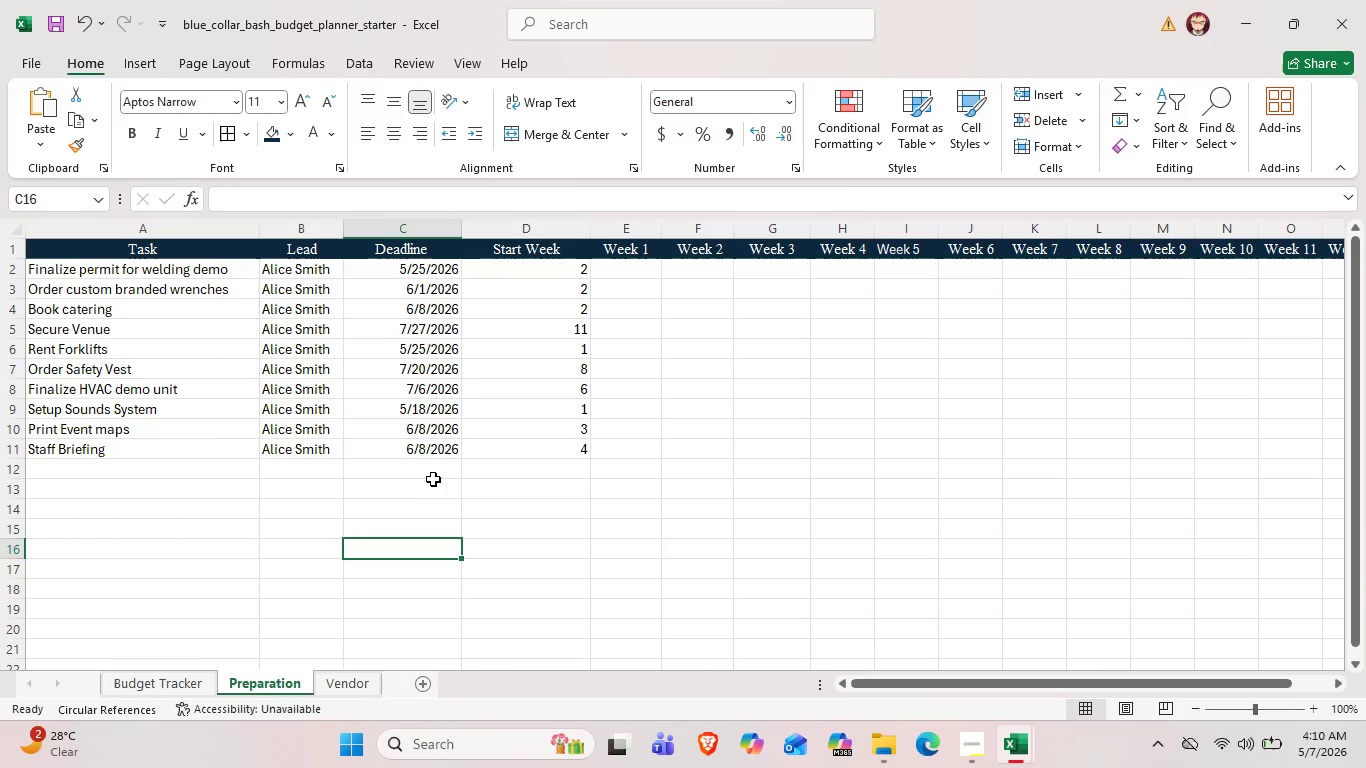 
wait(8.14)
 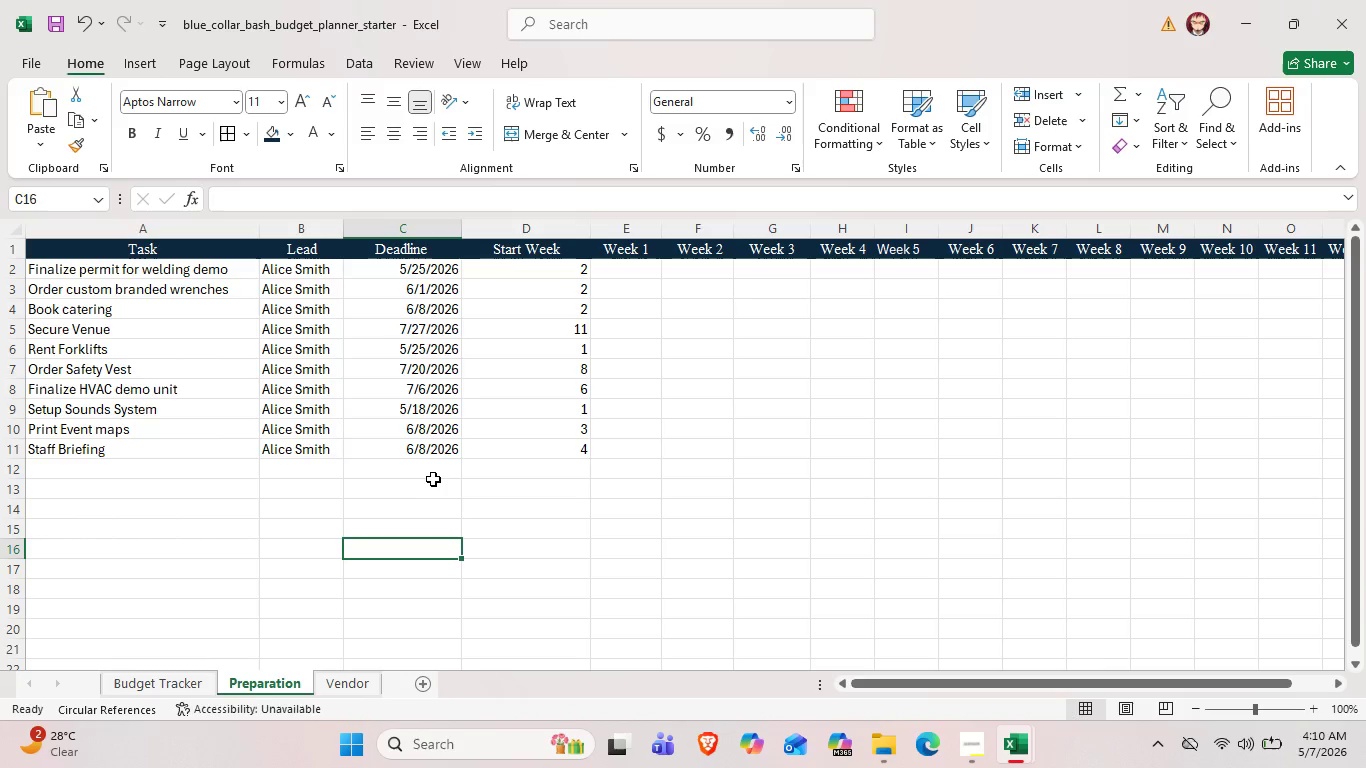 
left_click([622, 540])
 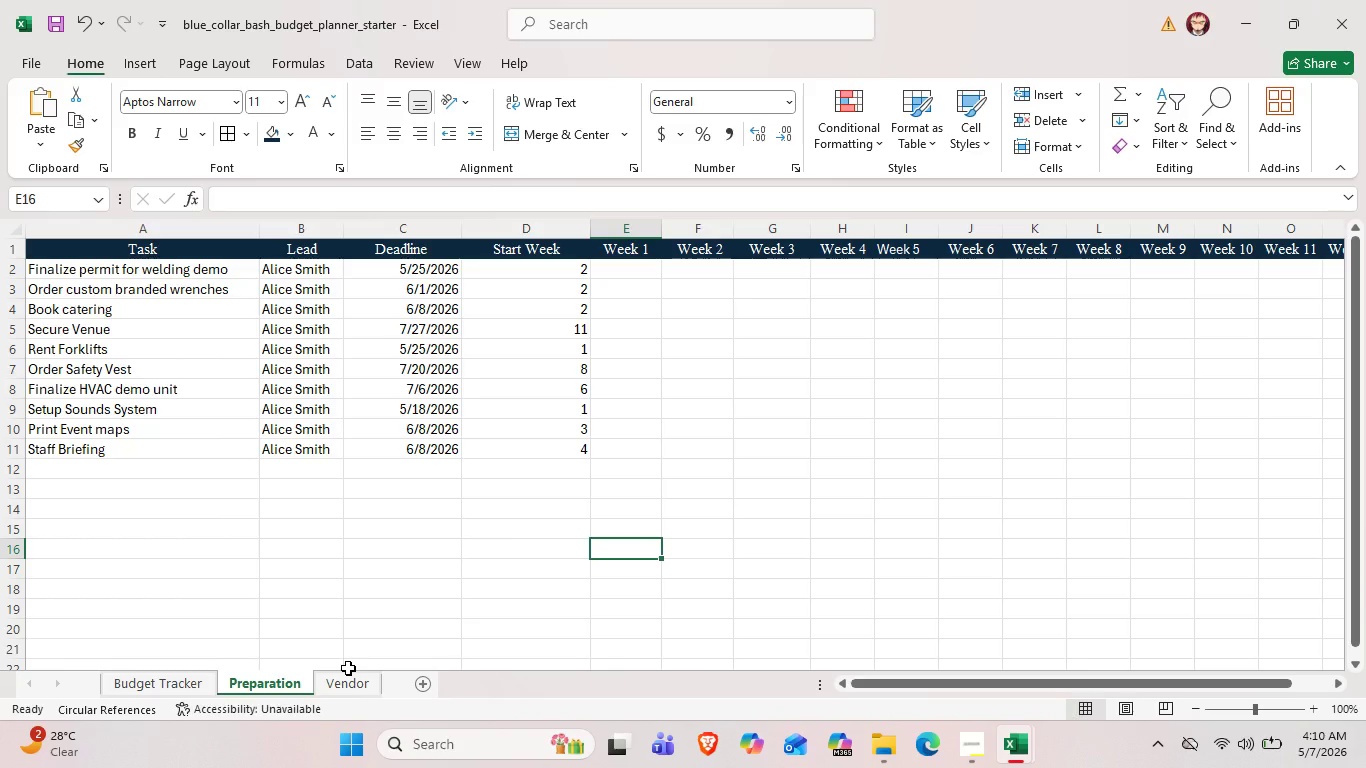 
wait(7.09)
 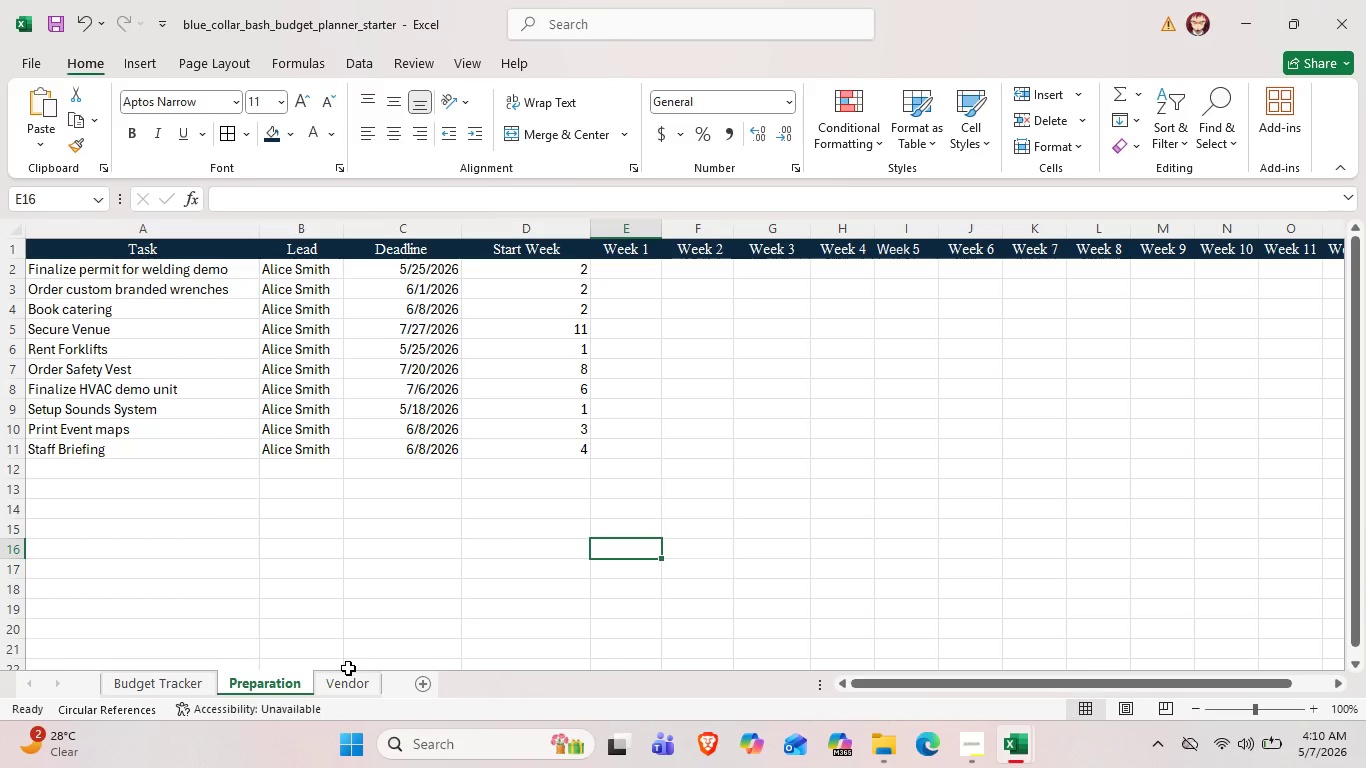 
left_click([459, 624])
 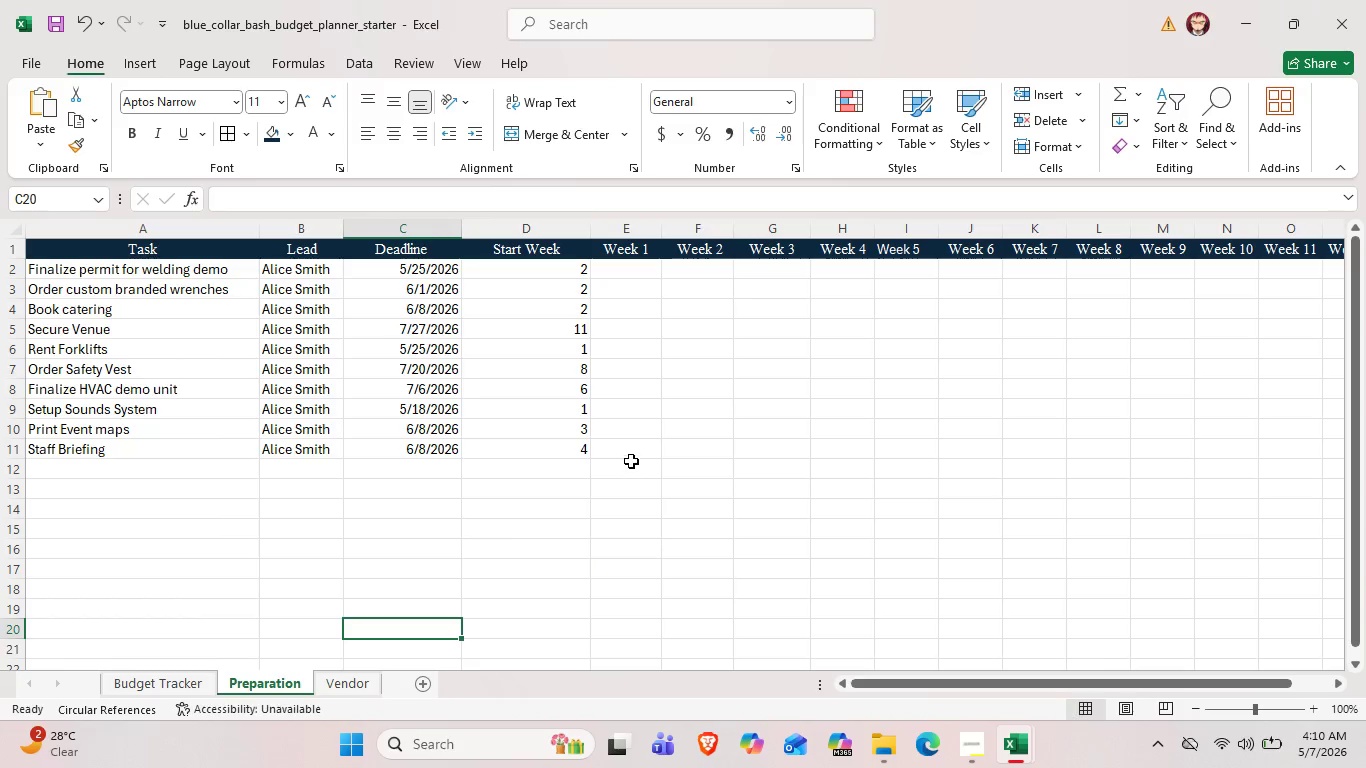 
left_click([631, 461])
 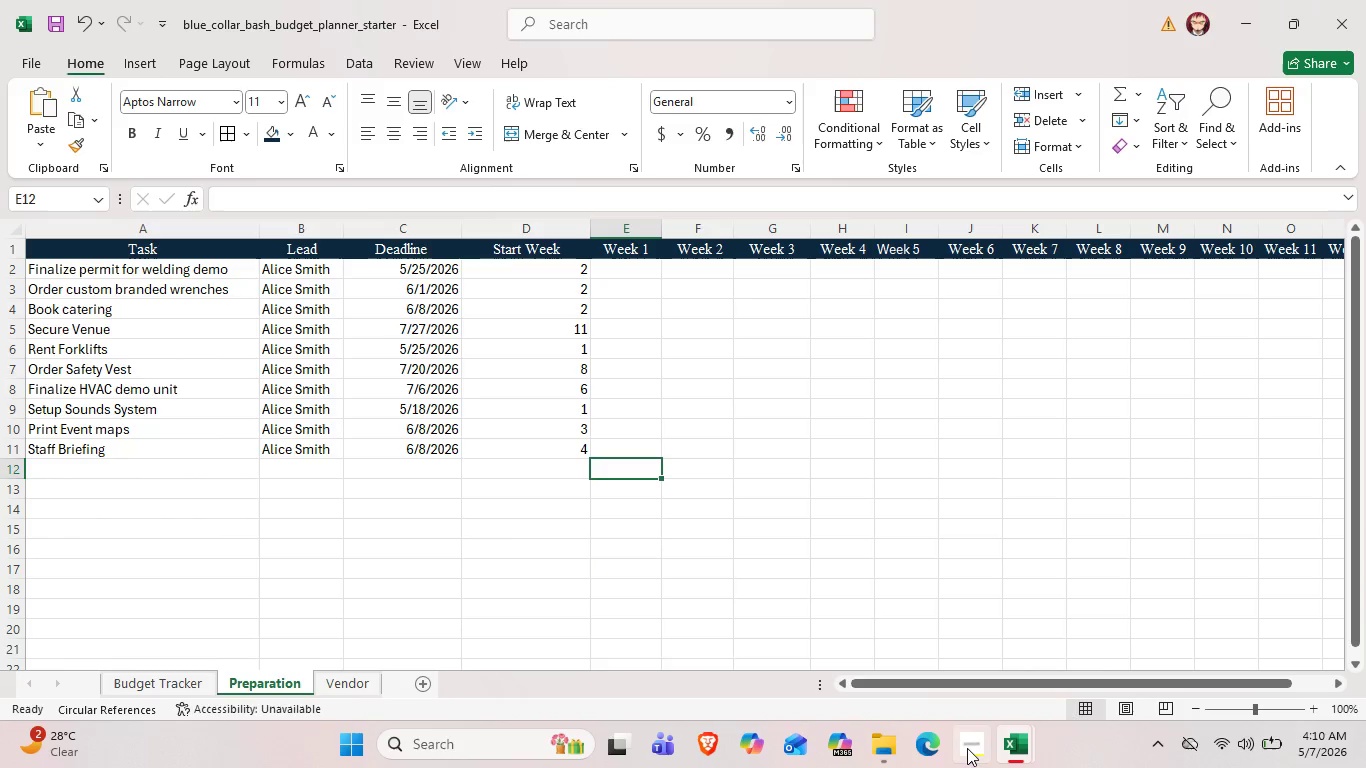 
left_click([962, 747])